 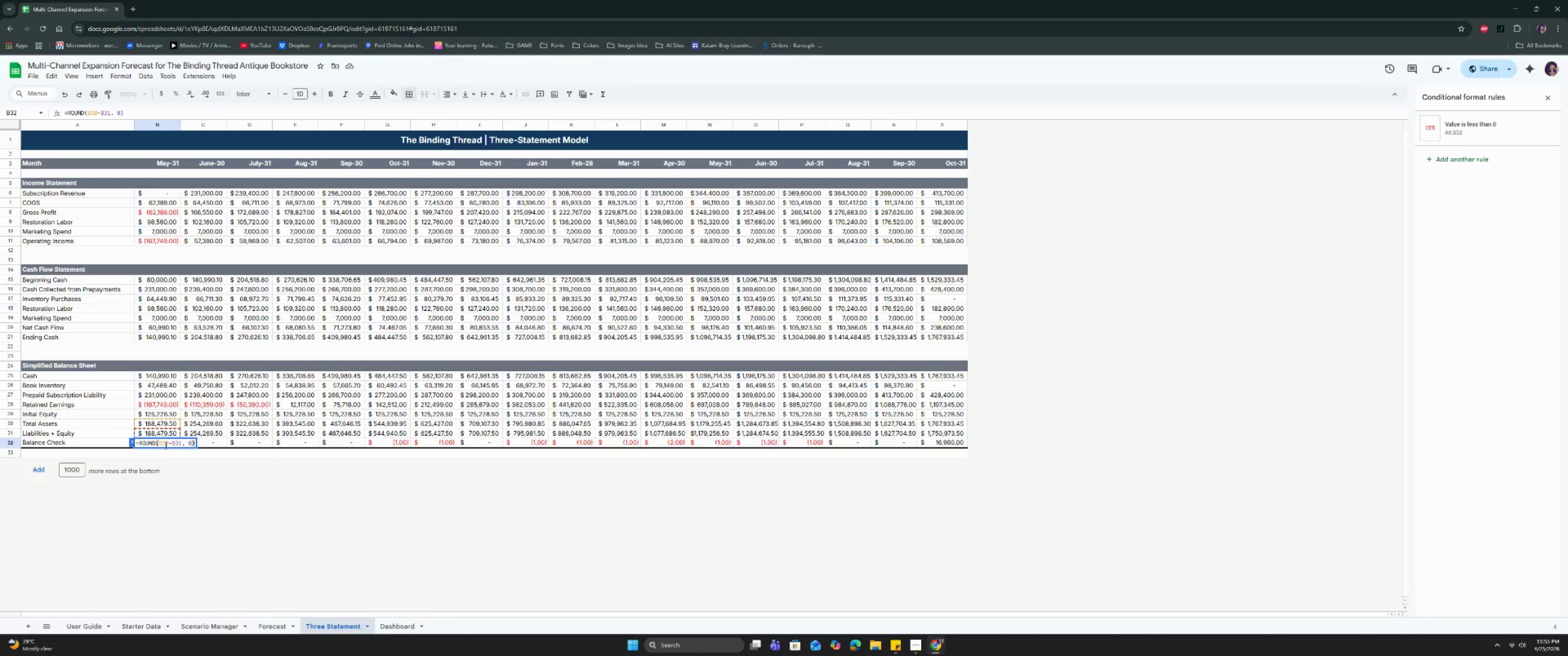 
double_click([176, 443])
 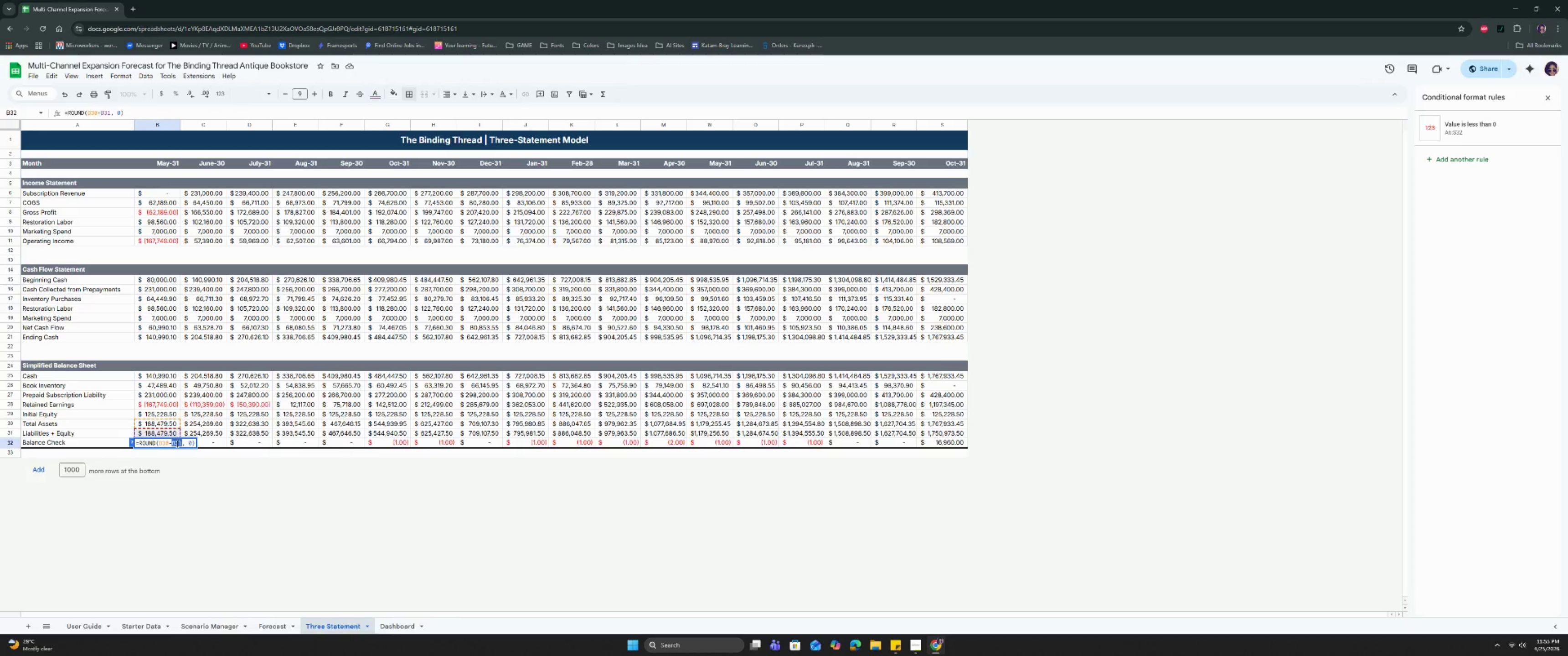 
wait(6.0)
 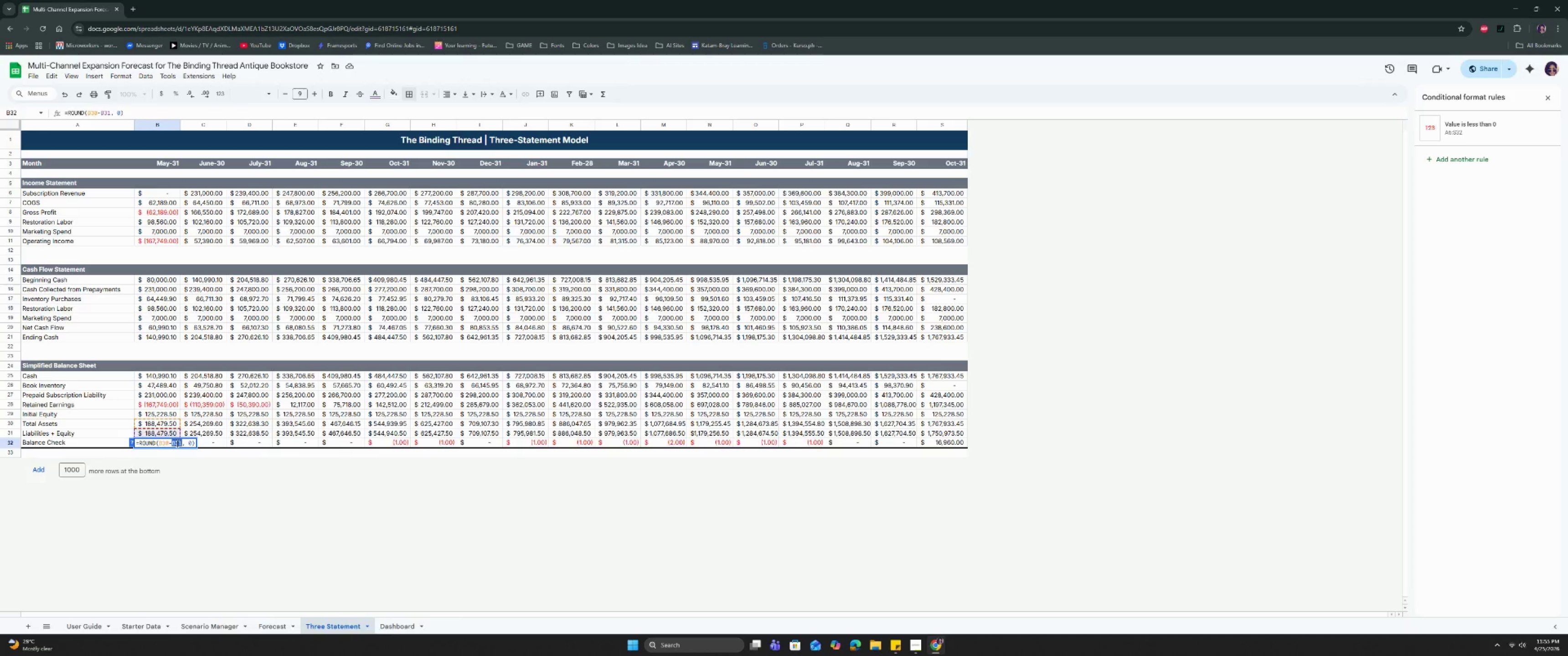 
double_click([176, 443])
 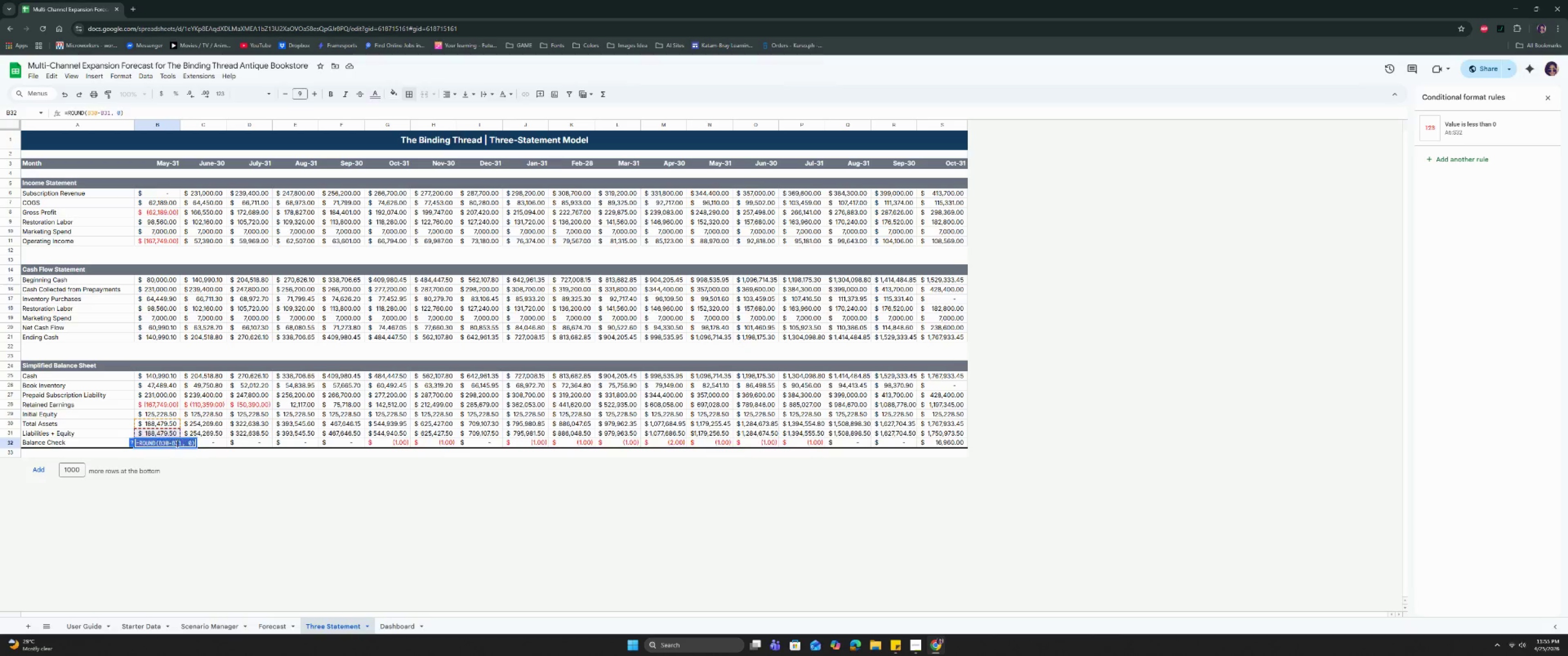 
triple_click([176, 443])
 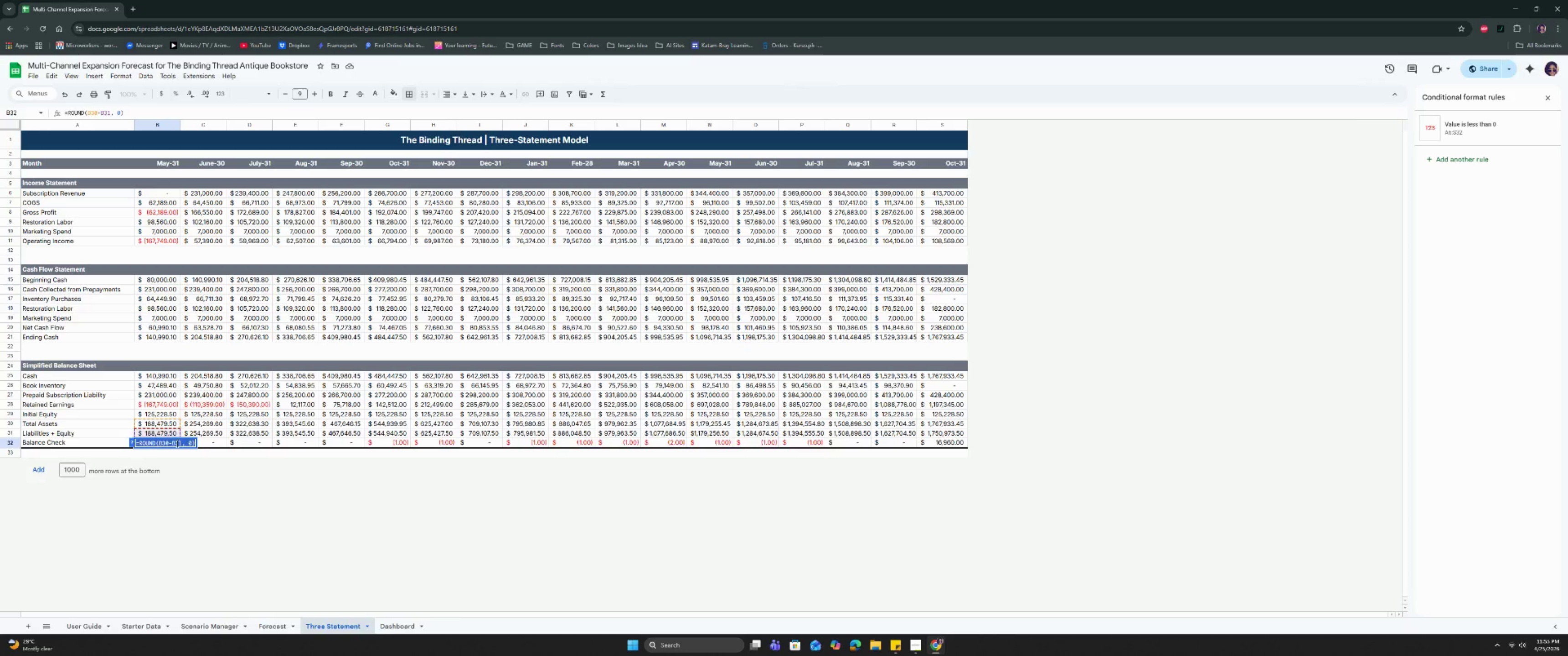 
type(=if)
 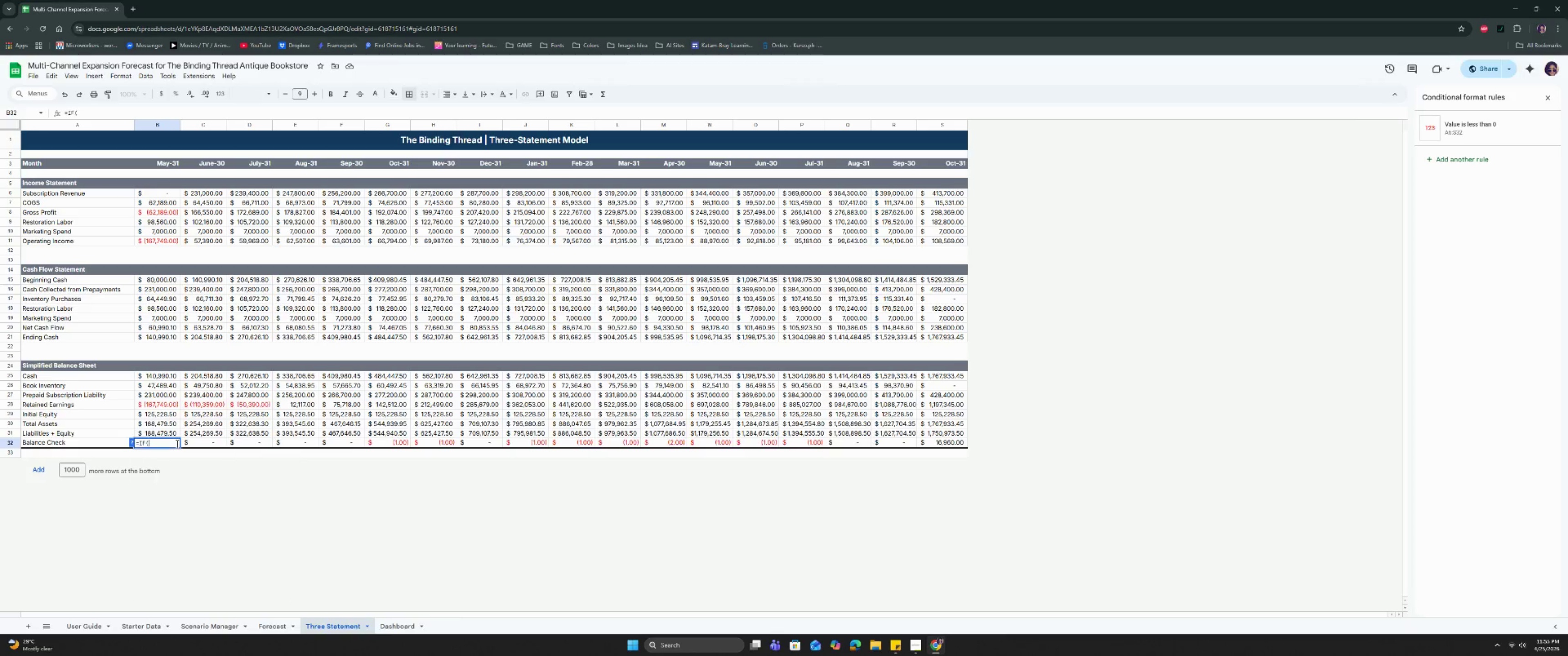 
key(Enter)
 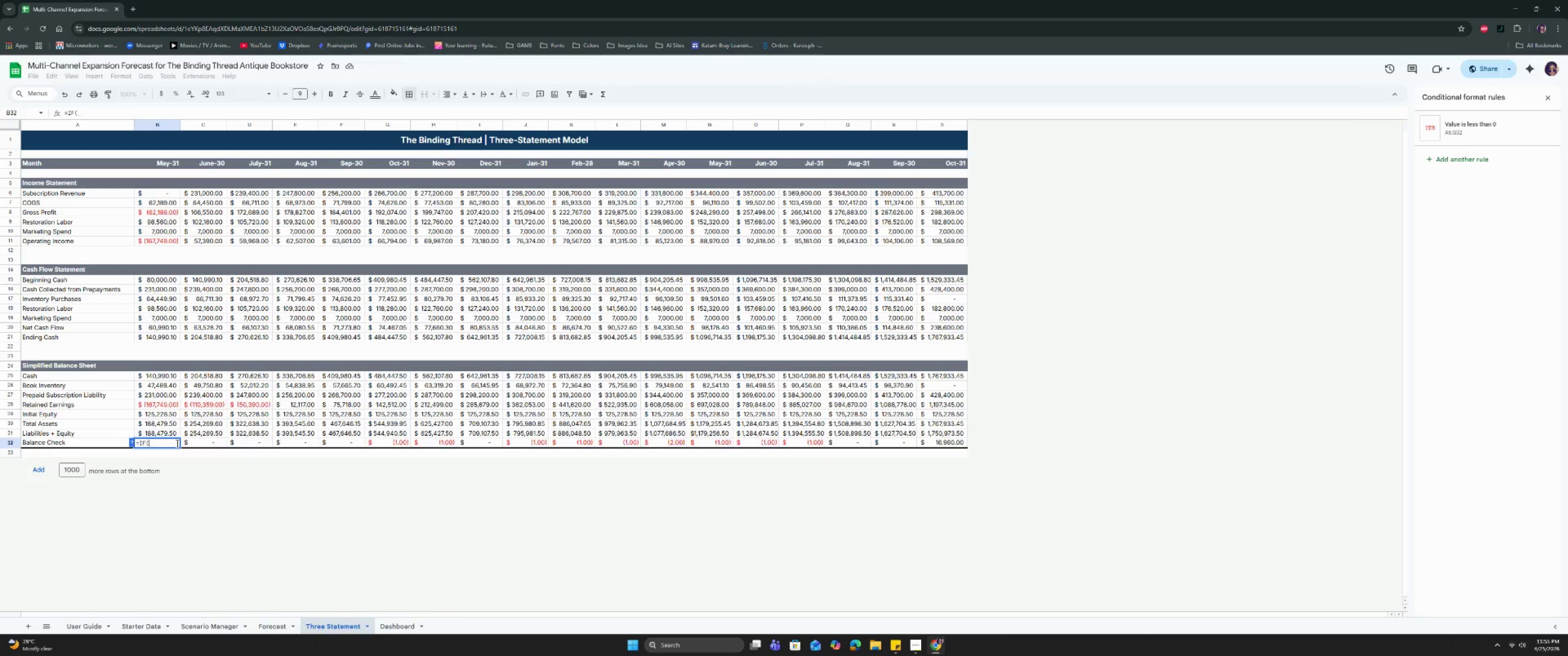 
type(abs)
 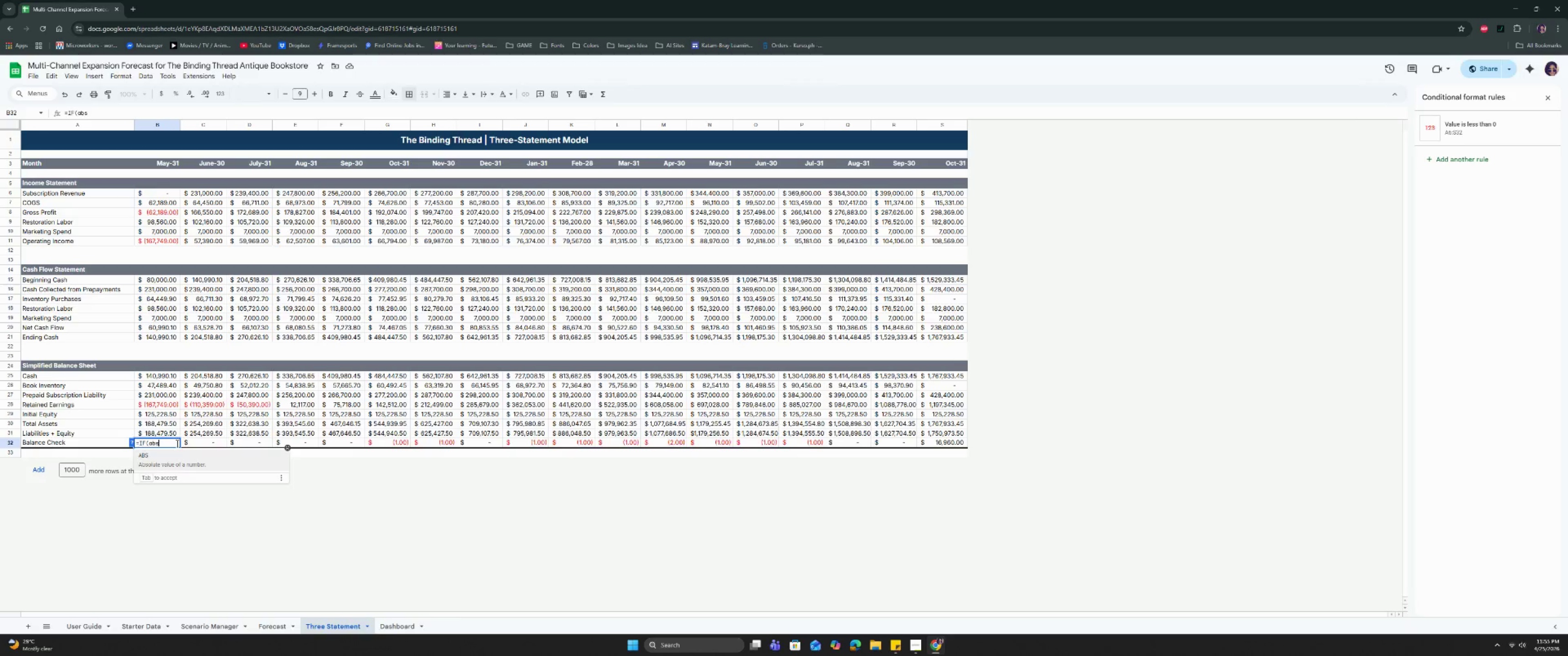 
key(Enter)
 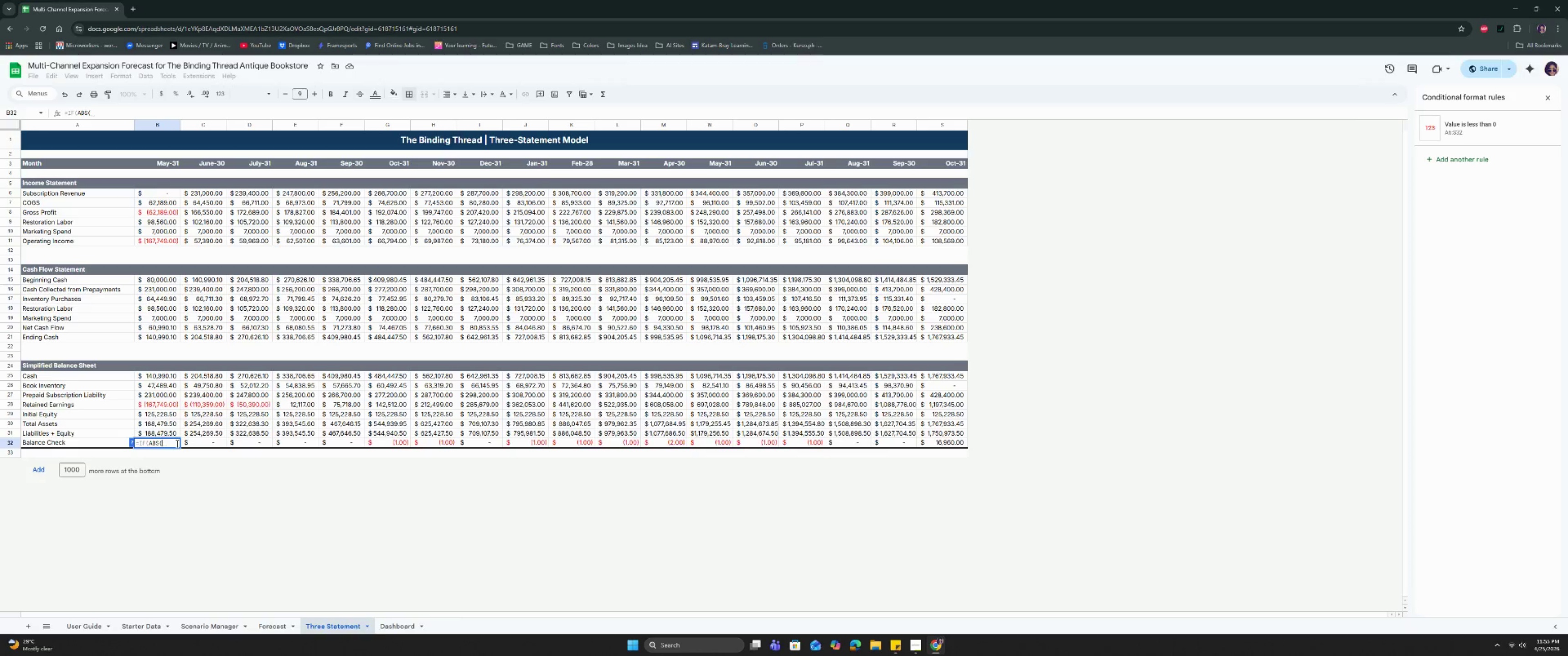 
type(rund)
 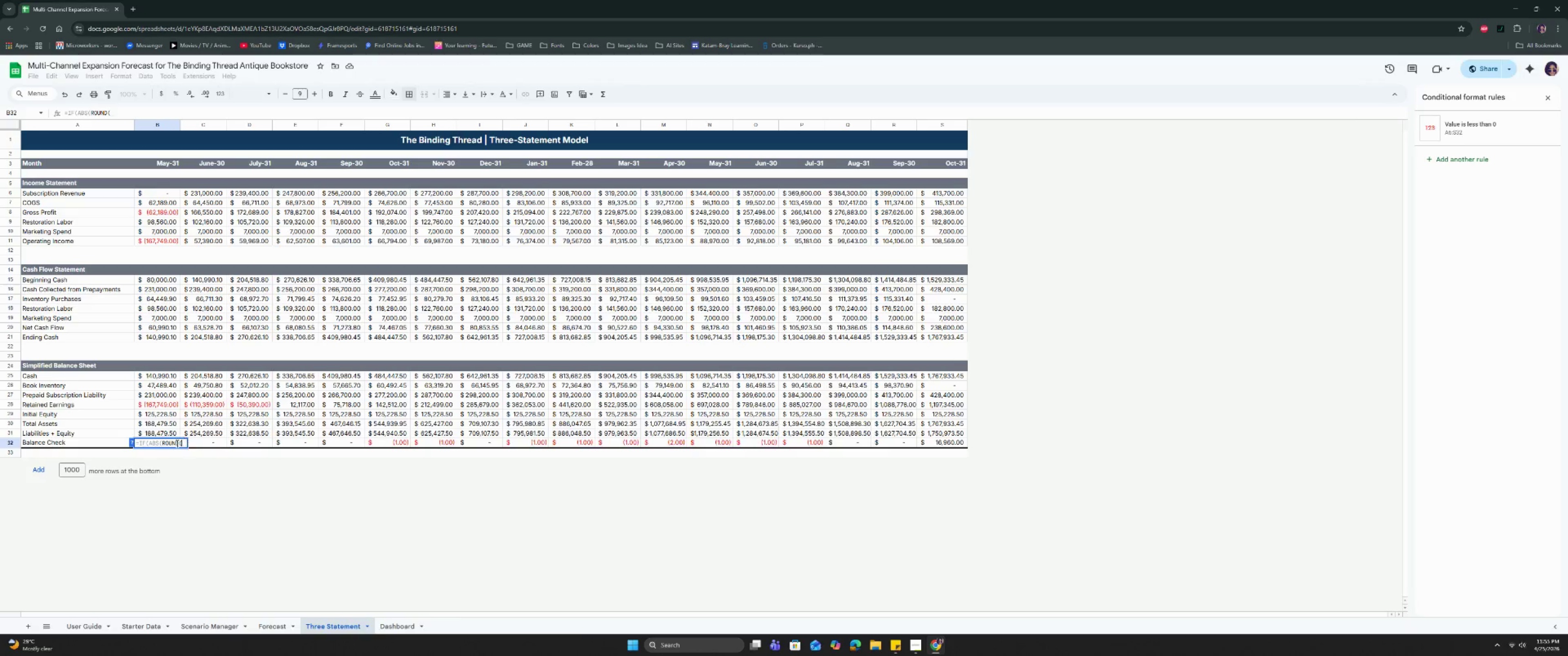 
hold_key(key=O, duration=0.3)
 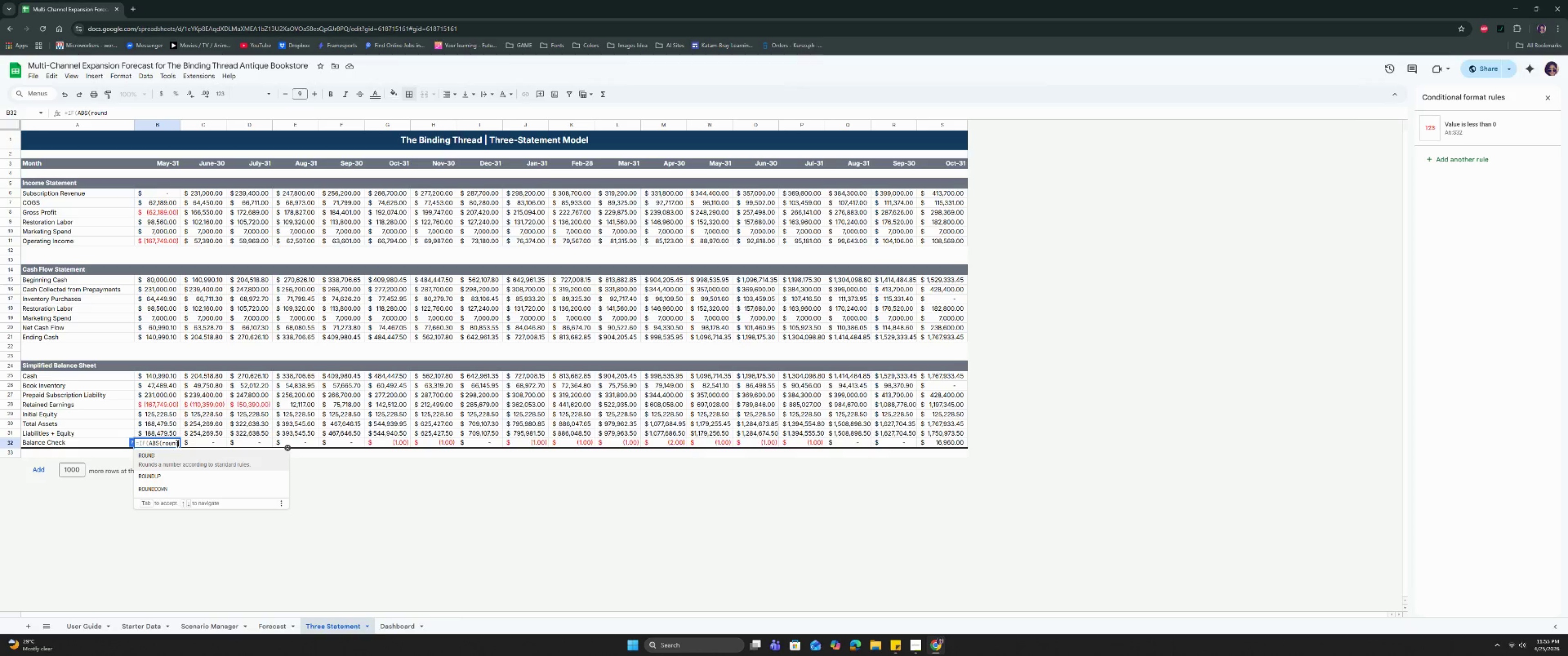 
key(Enter)
 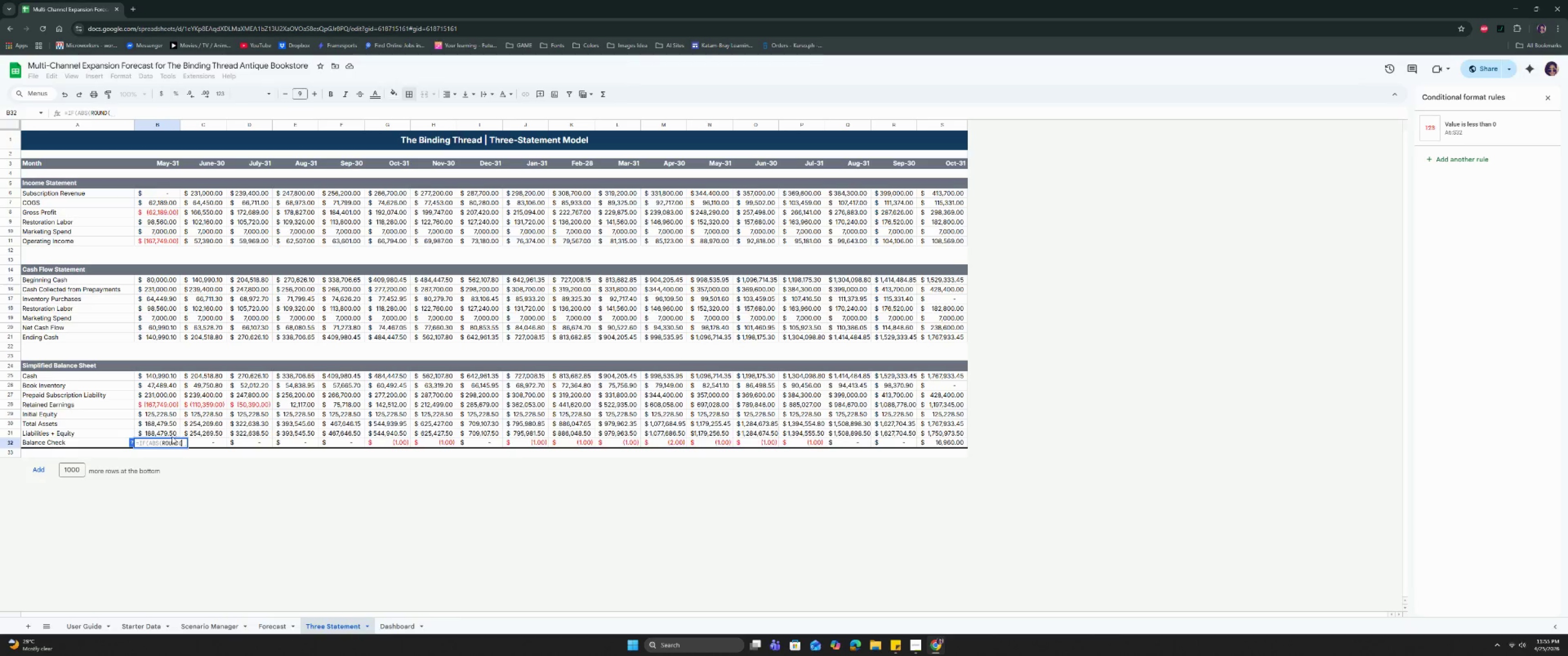 
left_click([176, 425])
 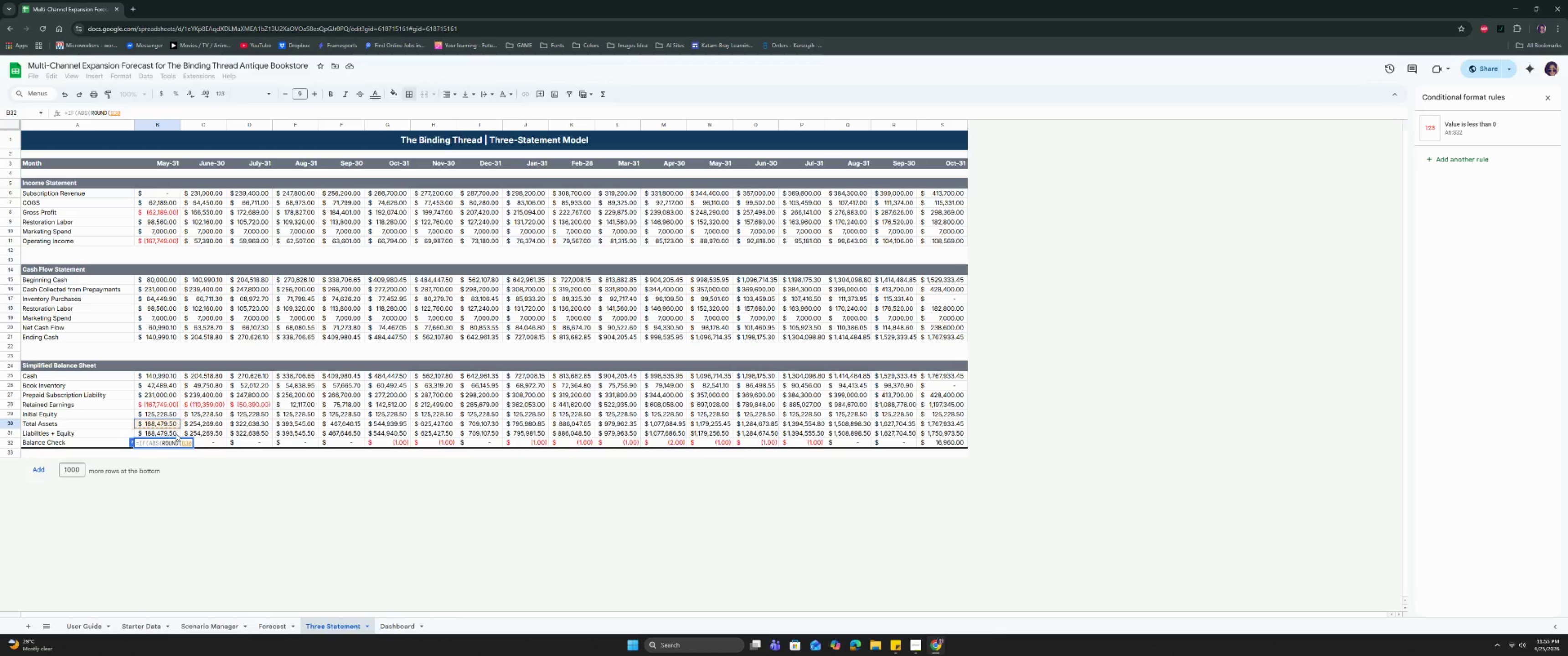 
key(Minus)
 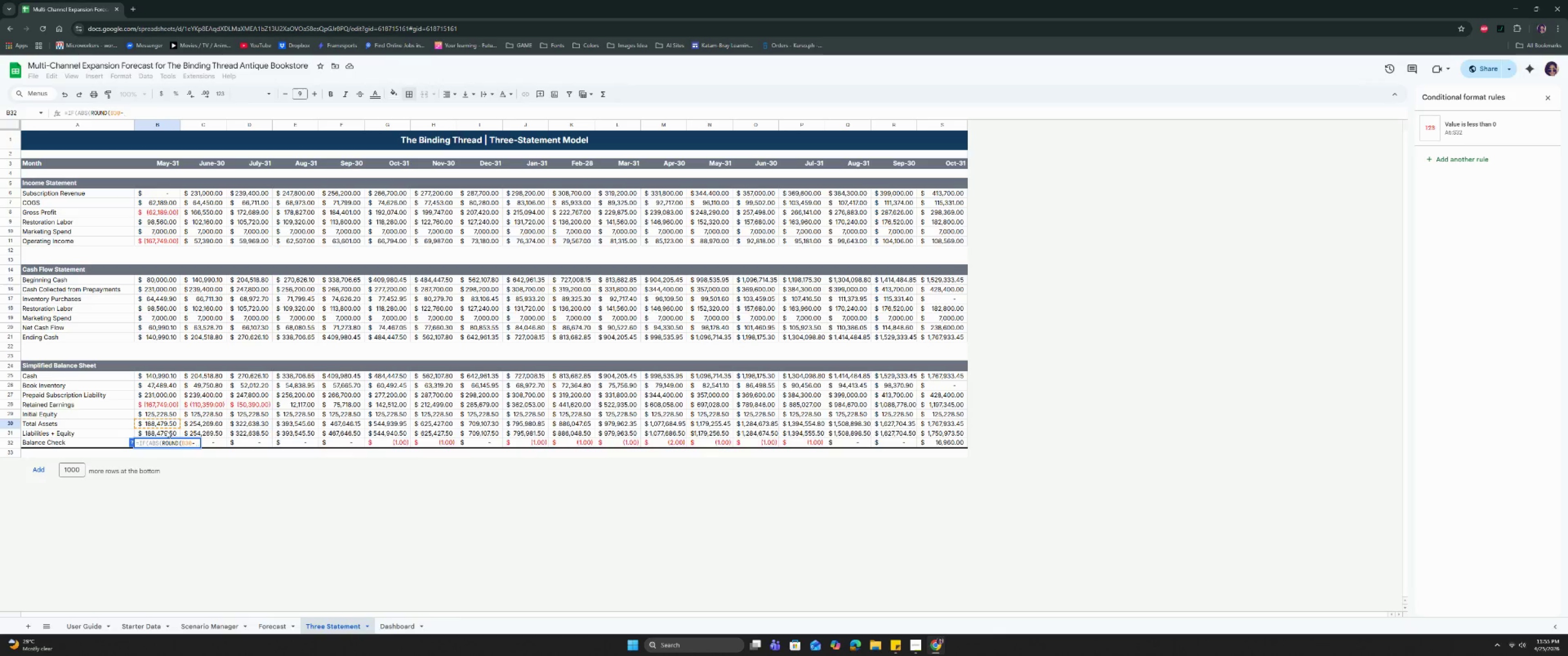 
left_click([166, 431])
 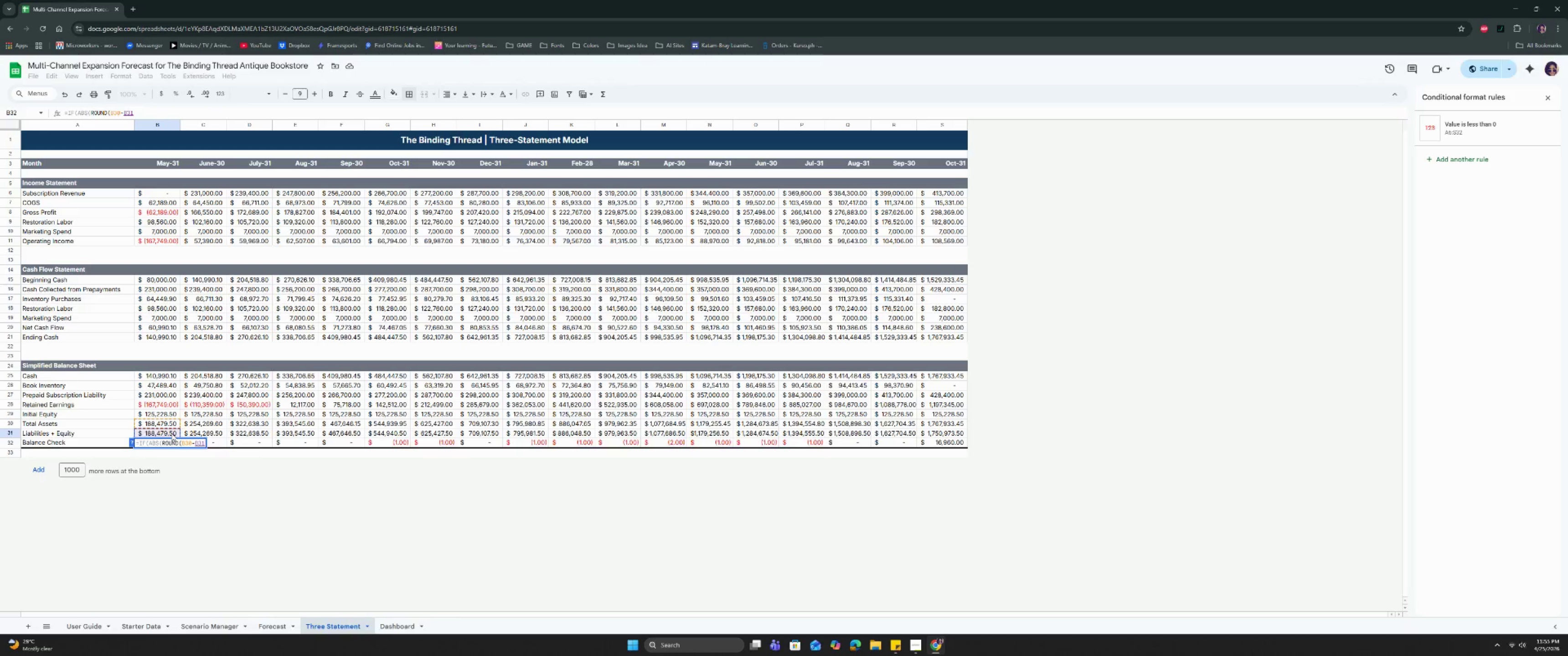 
type(,0)) <= 2, 0, round)
 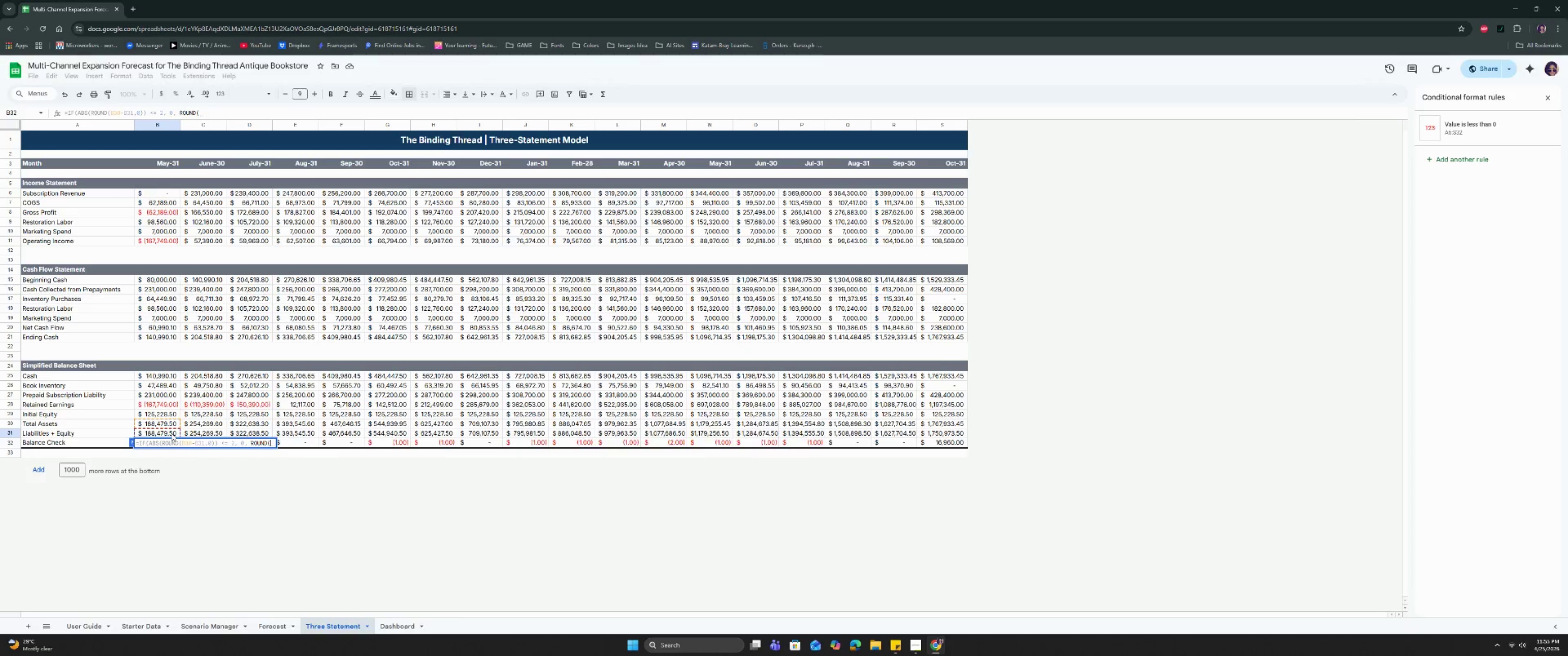 
 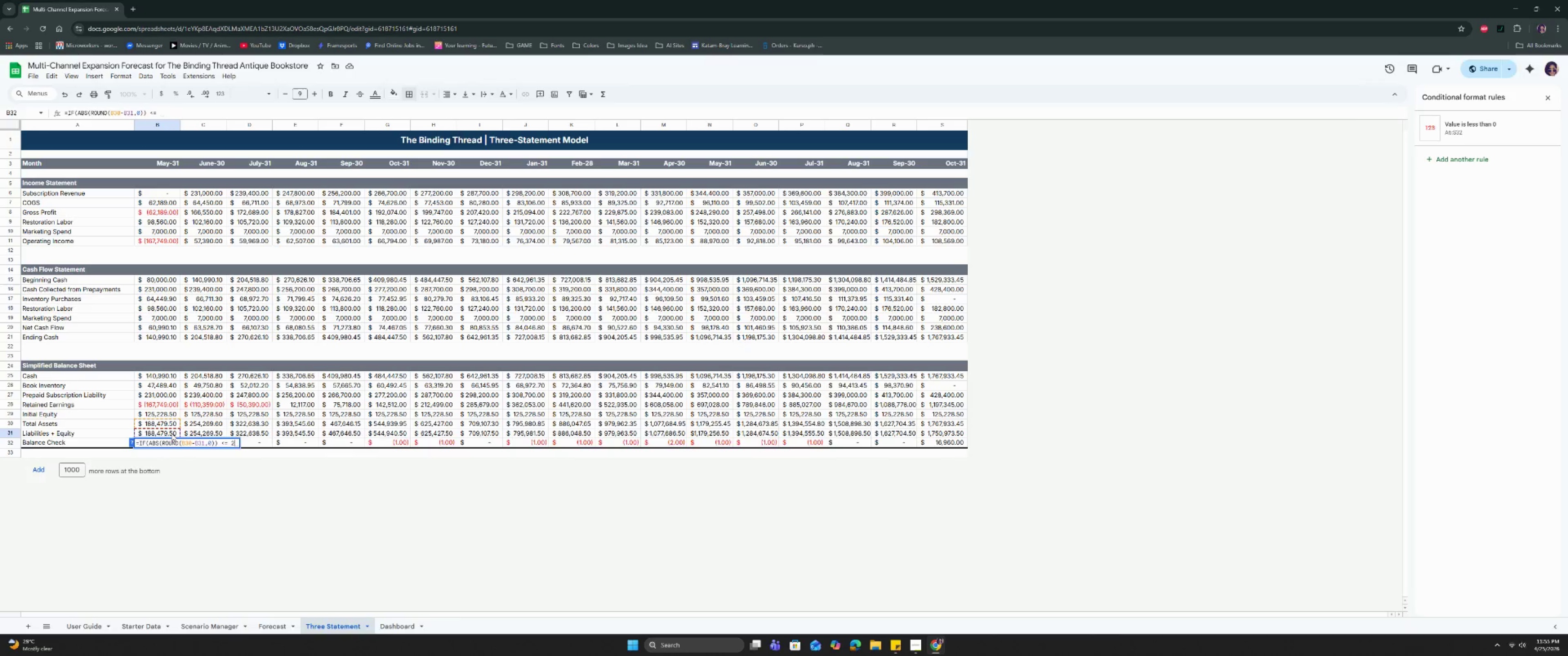 
key(Enter)
 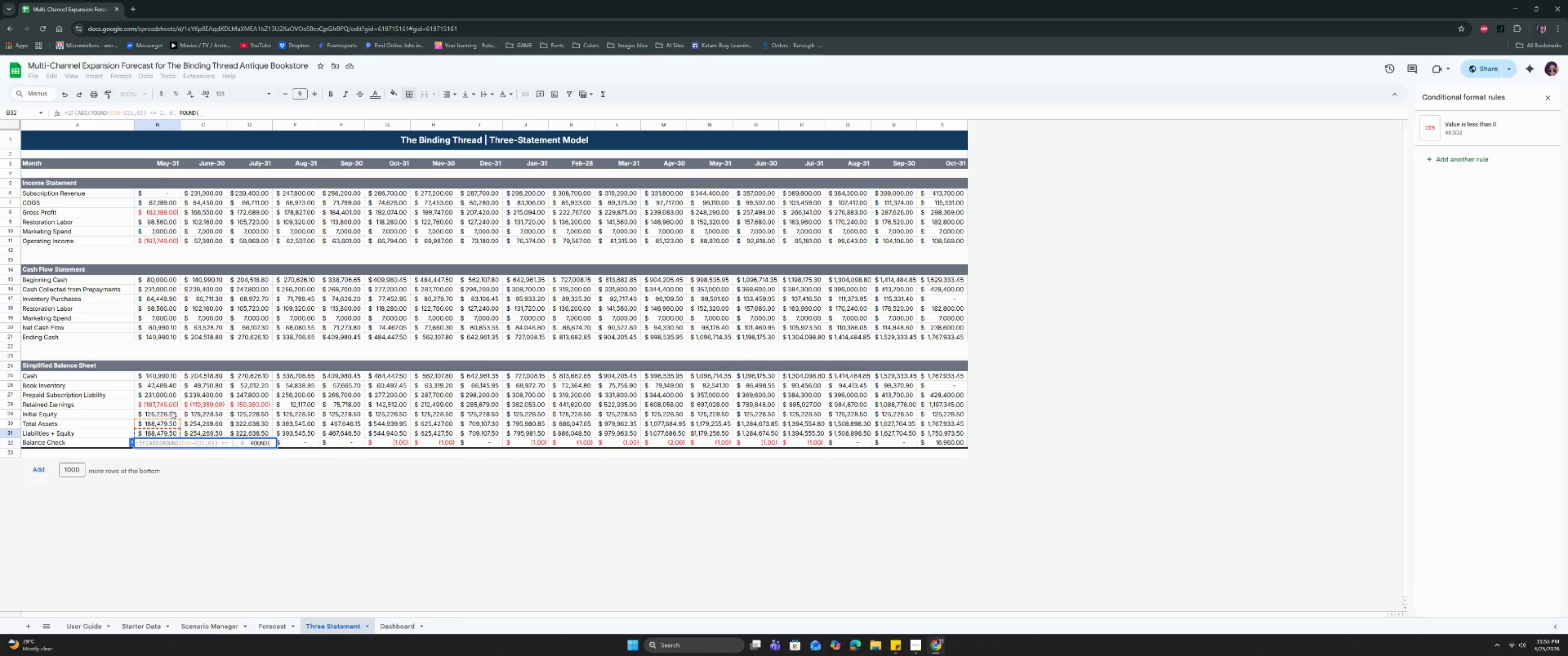 
left_click([169, 424])
 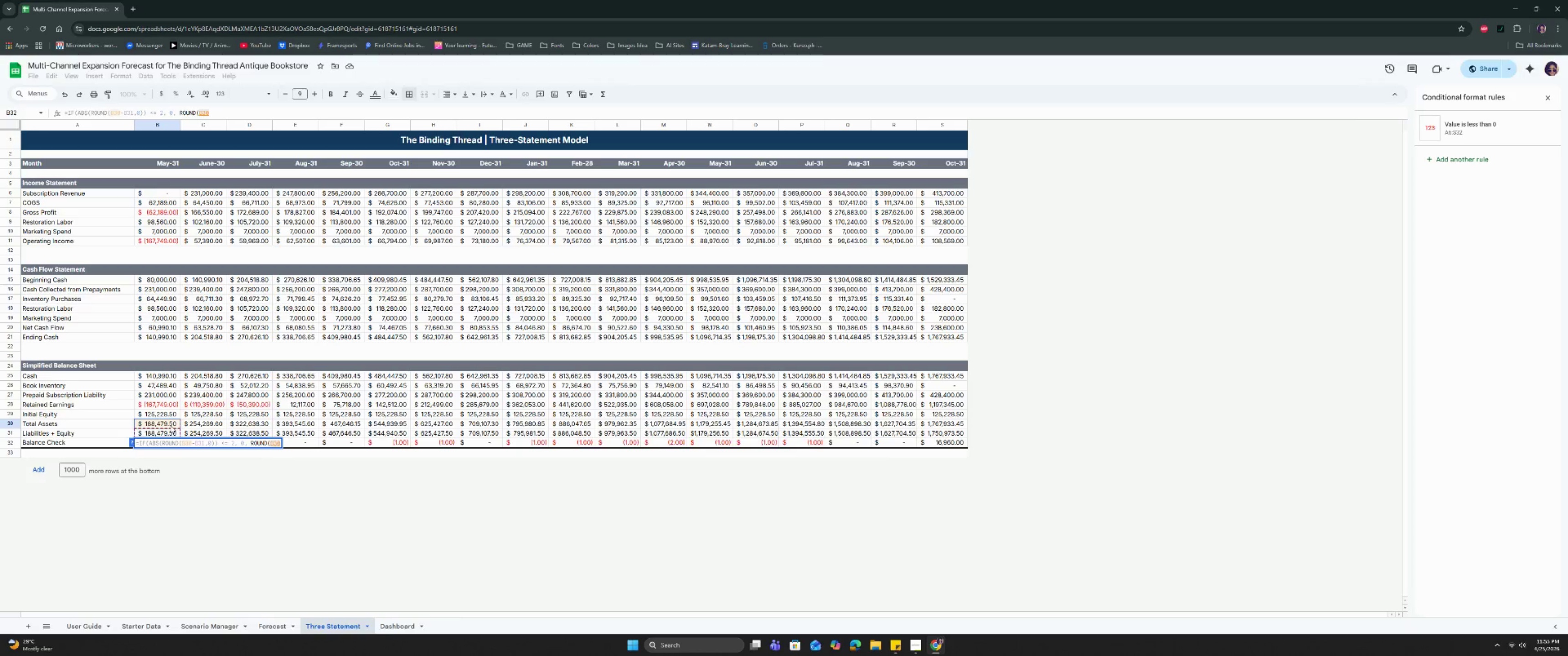 
key(Minus)
 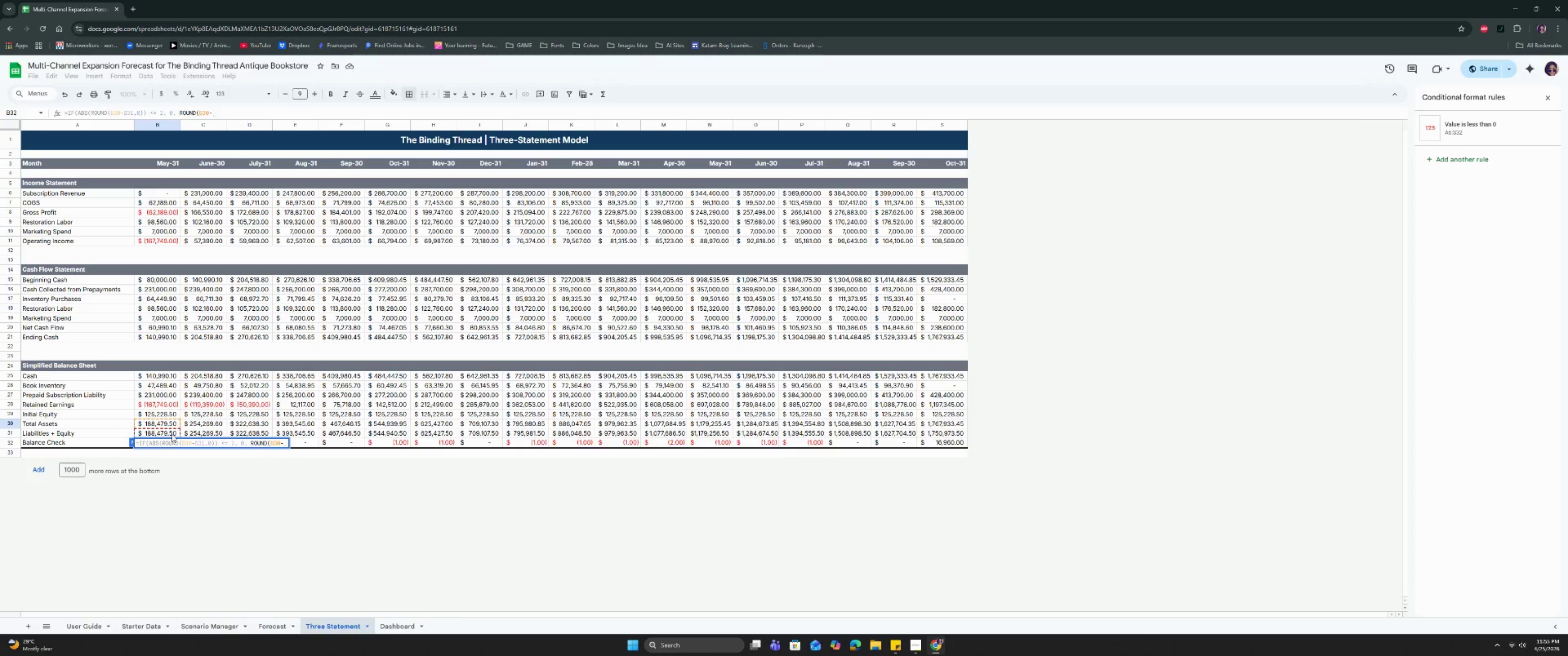 
left_click([172, 435])
 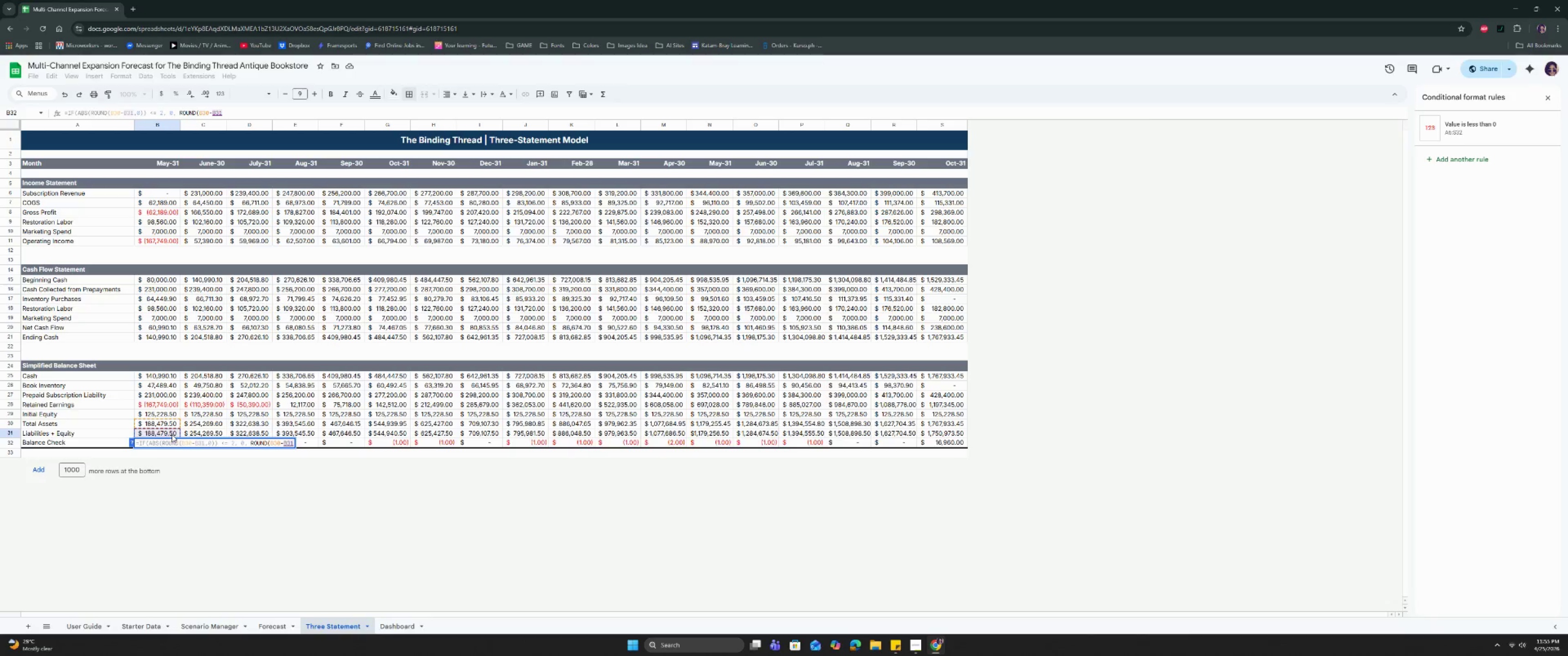 
type(, 0)))
 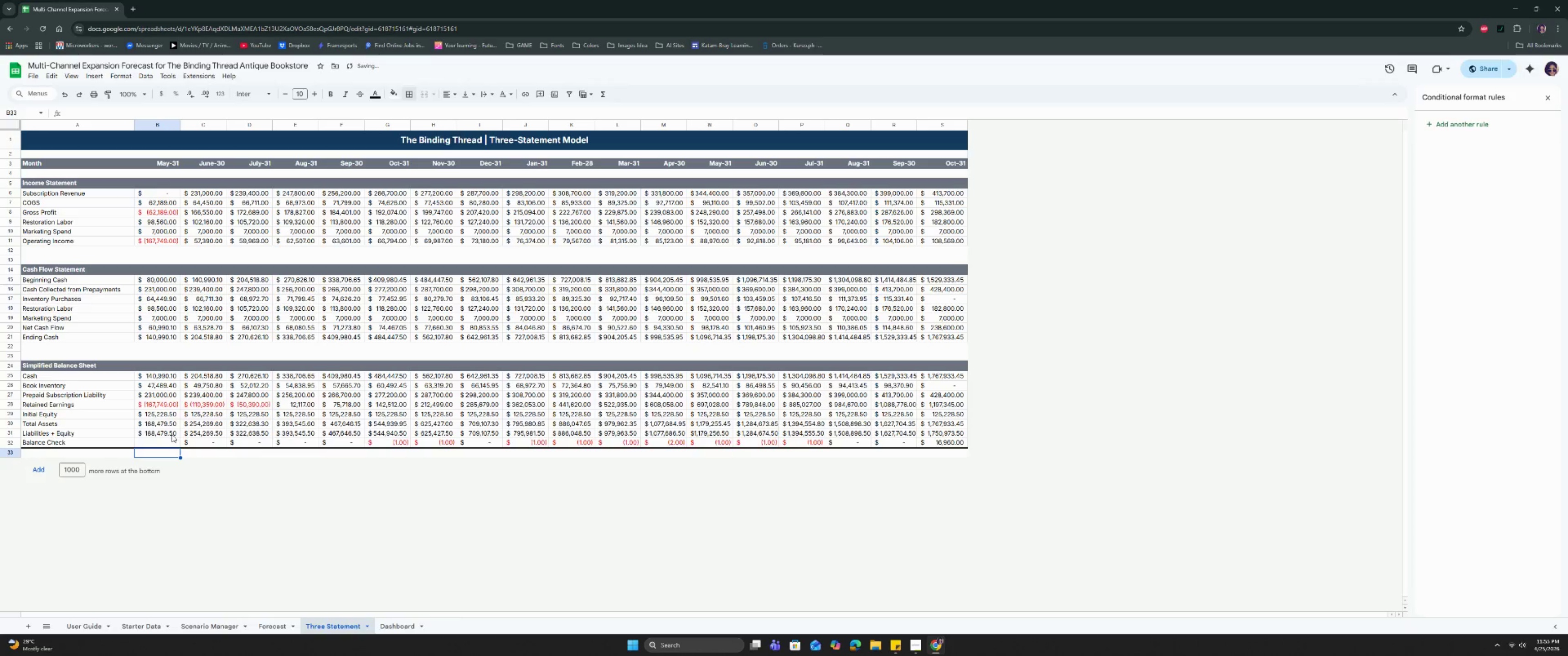 
 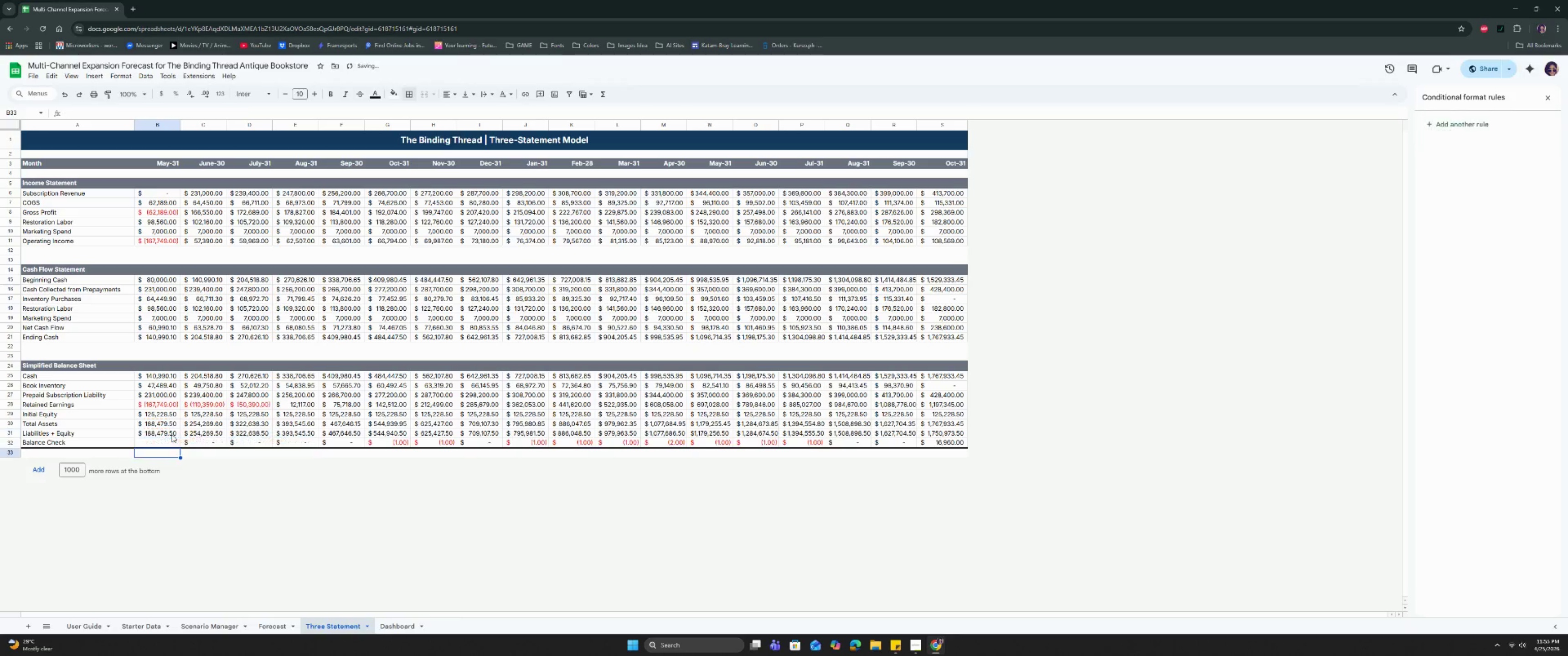 
key(Enter)
 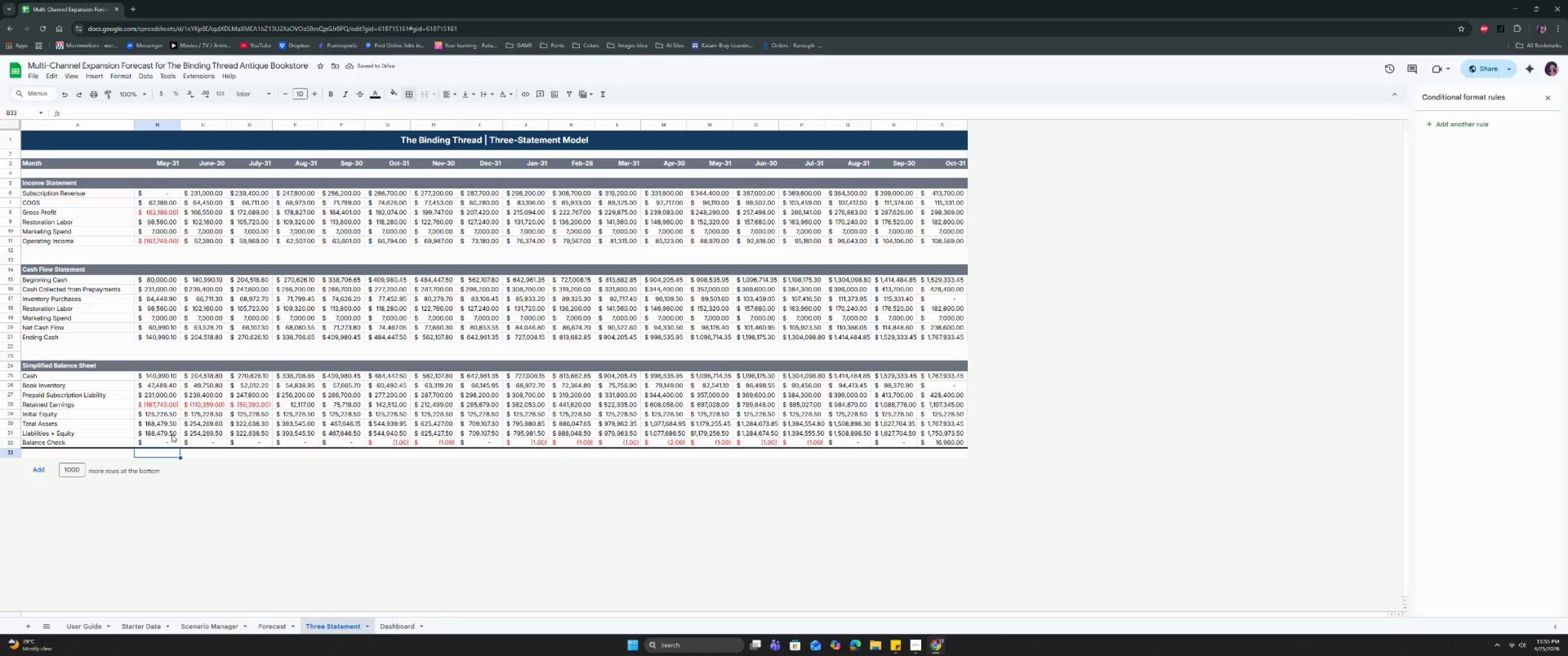 
wait(5.15)
 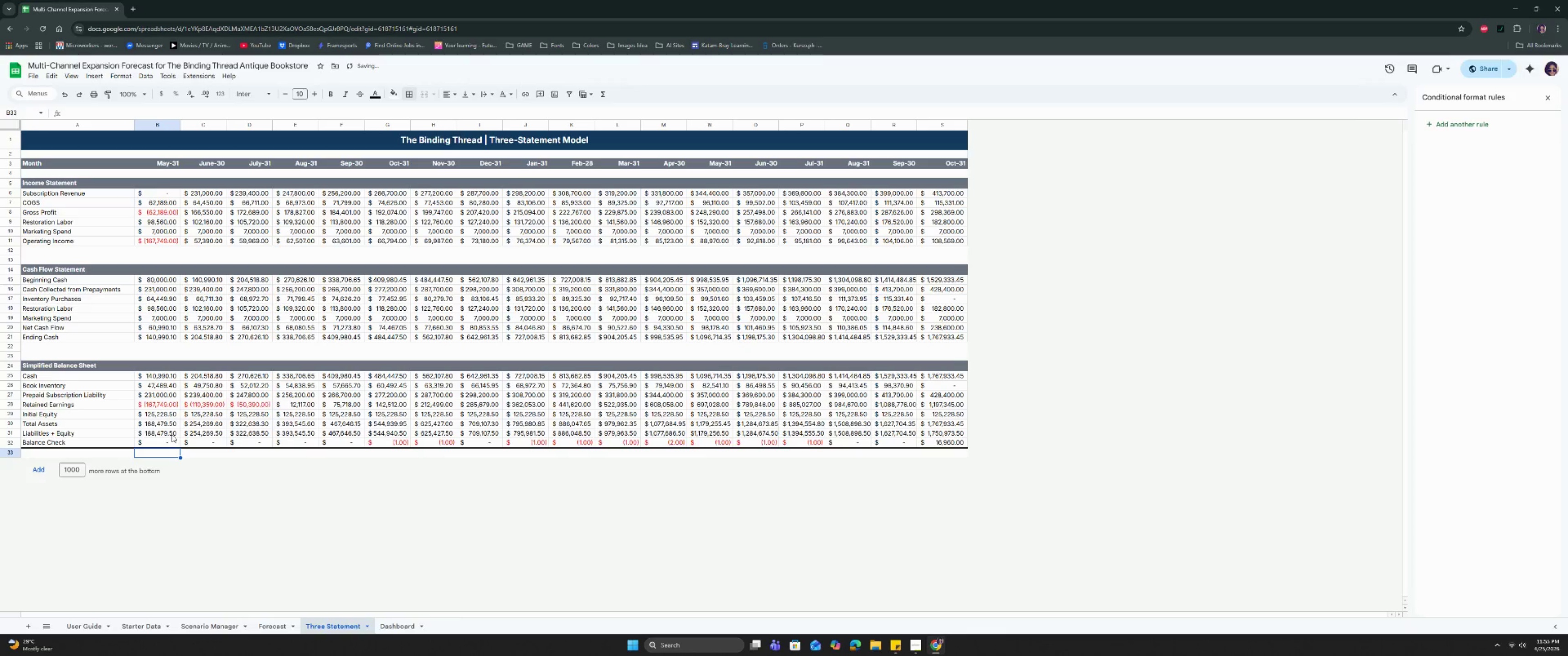 
left_click([172, 441])
 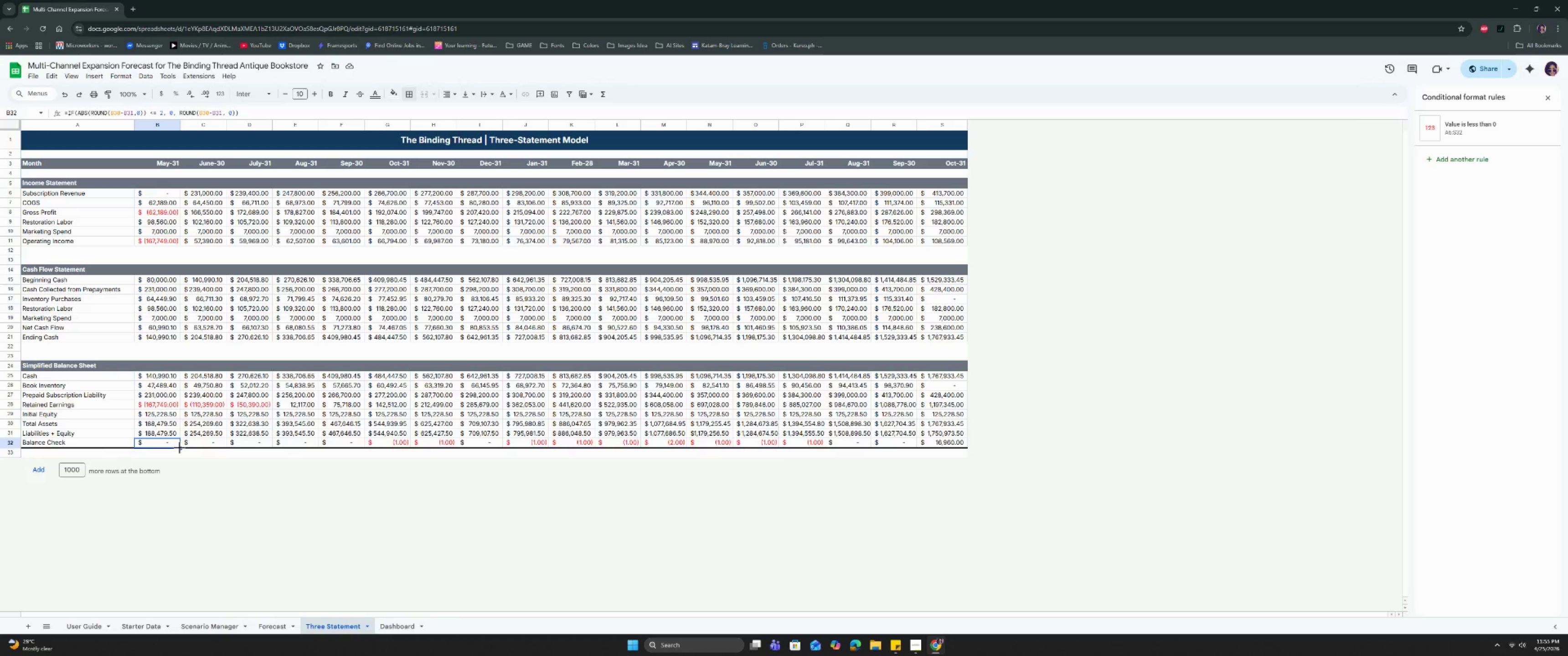 
left_click_drag(start_coordinate=[180, 448], to_coordinate=[956, 456])
 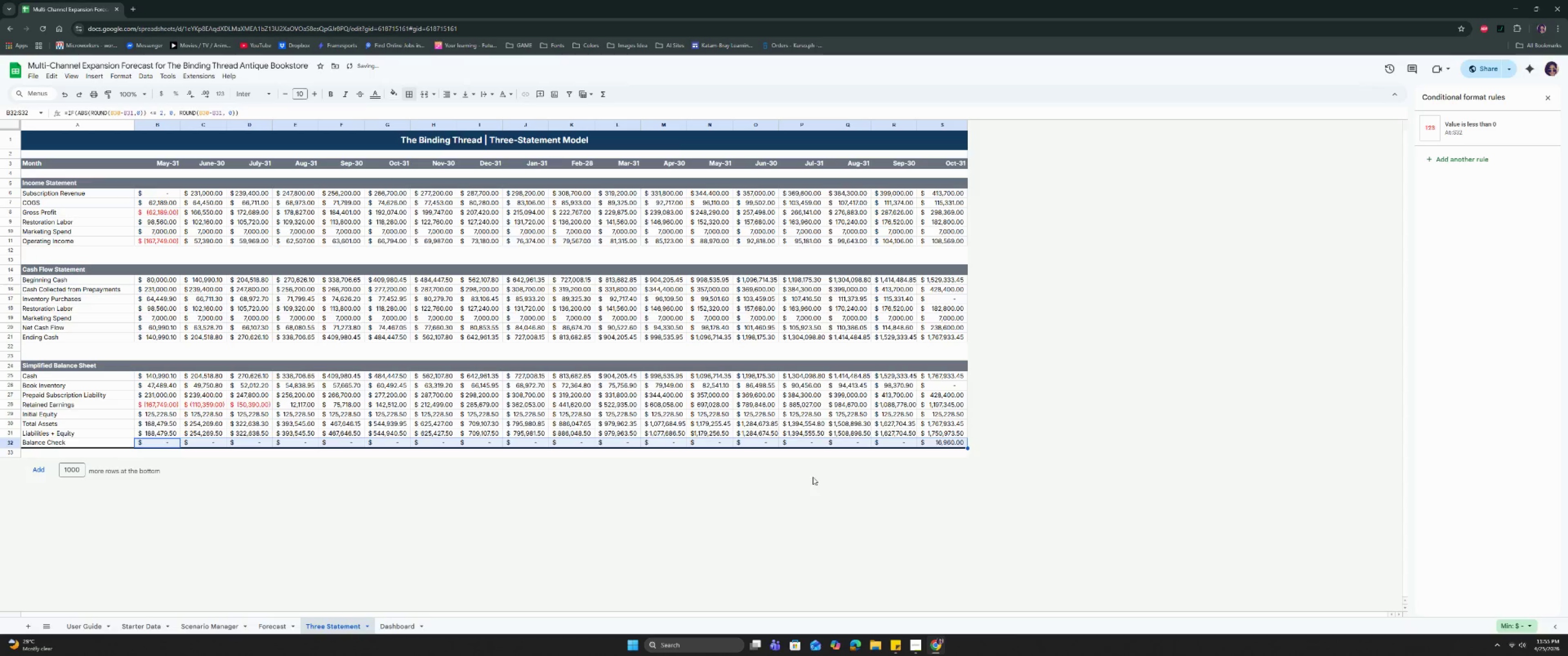 
left_click([797, 481])
 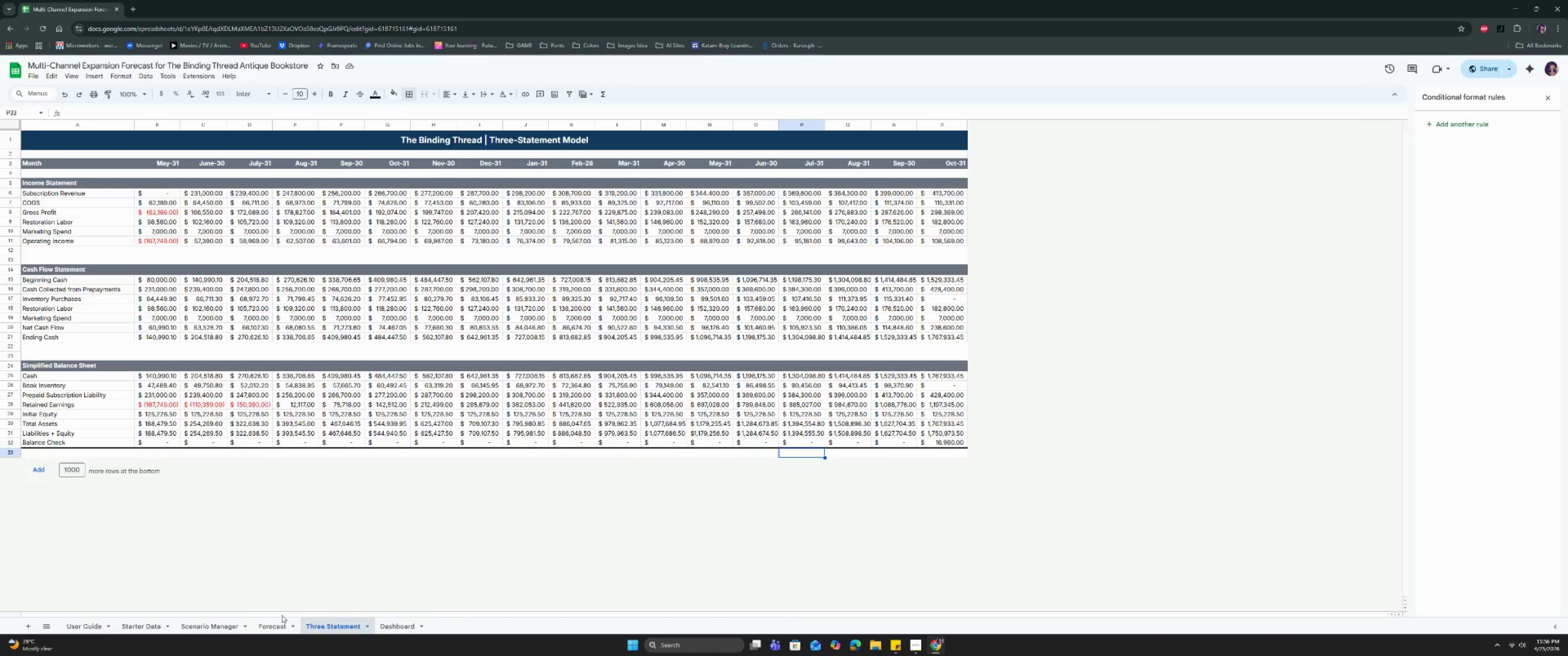 
wait(7.09)
 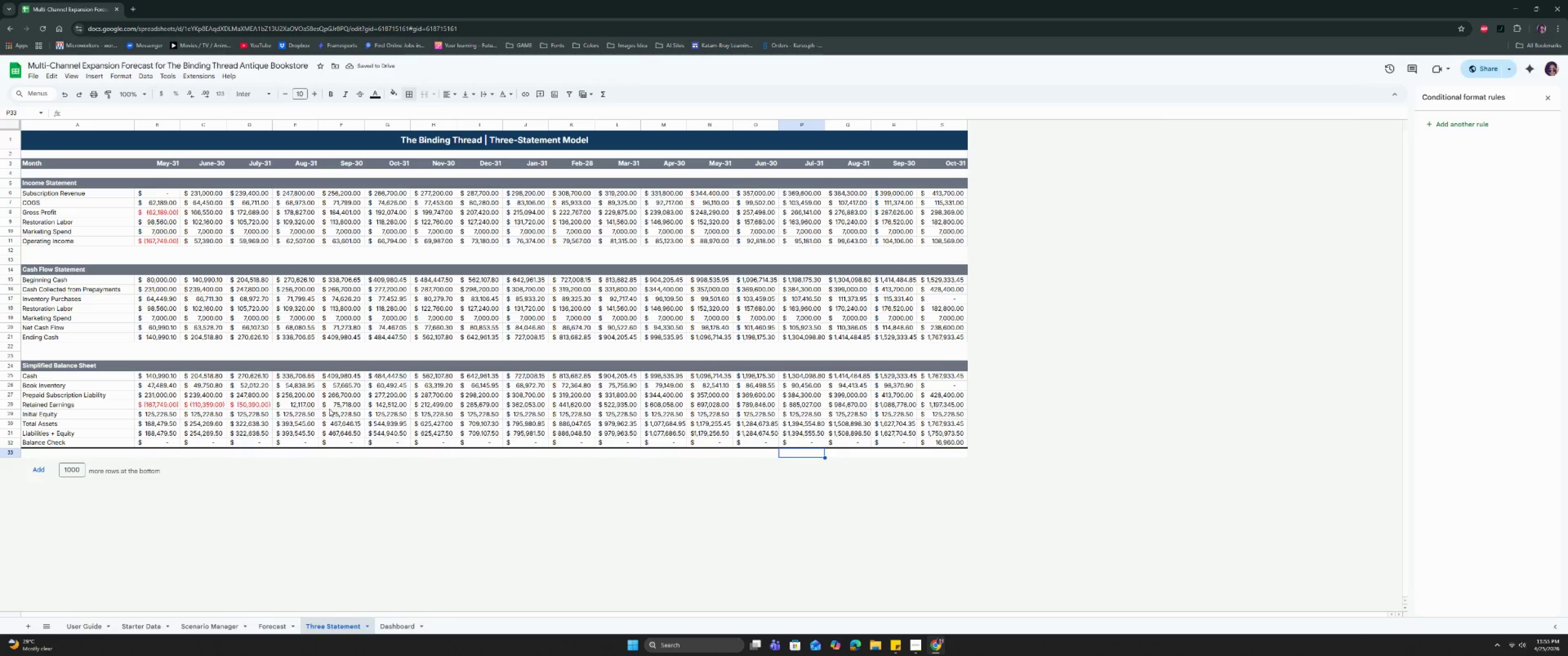 
left_click([276, 624])
 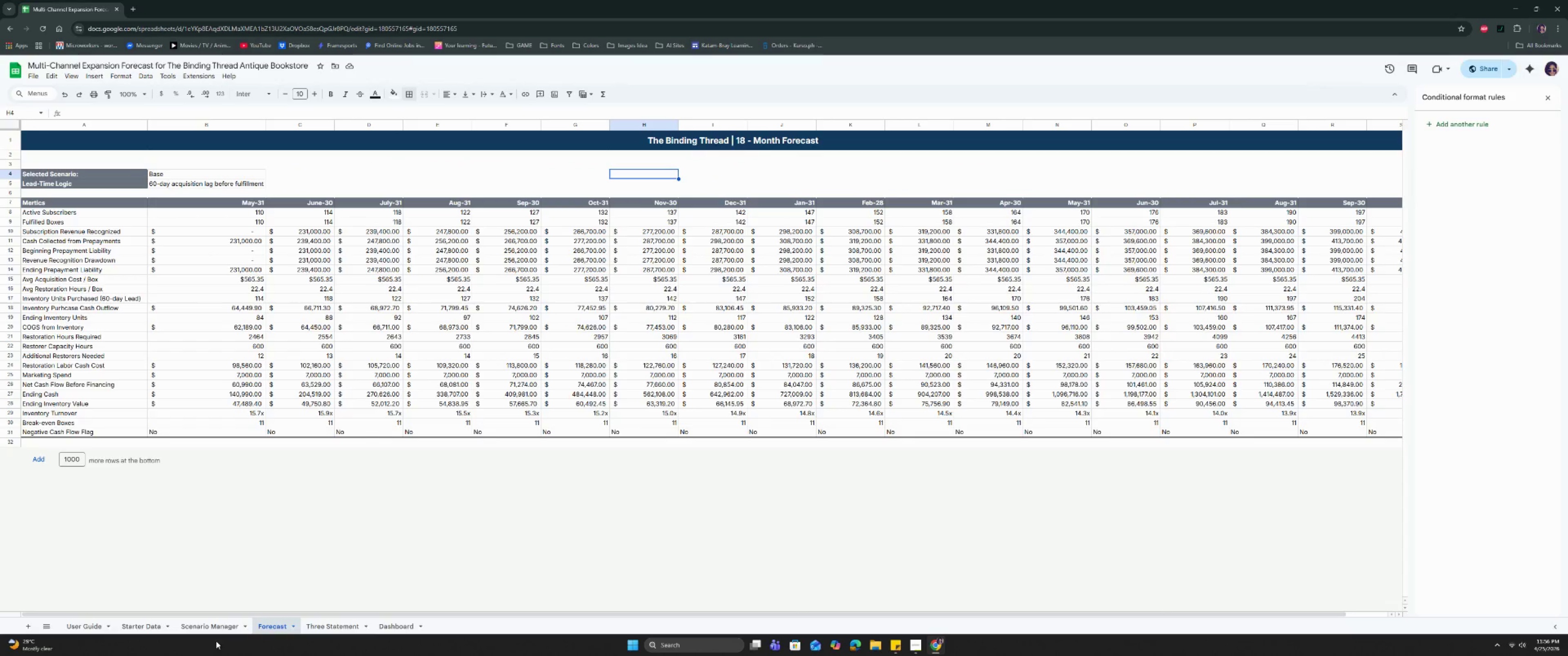 
left_click([217, 630])
 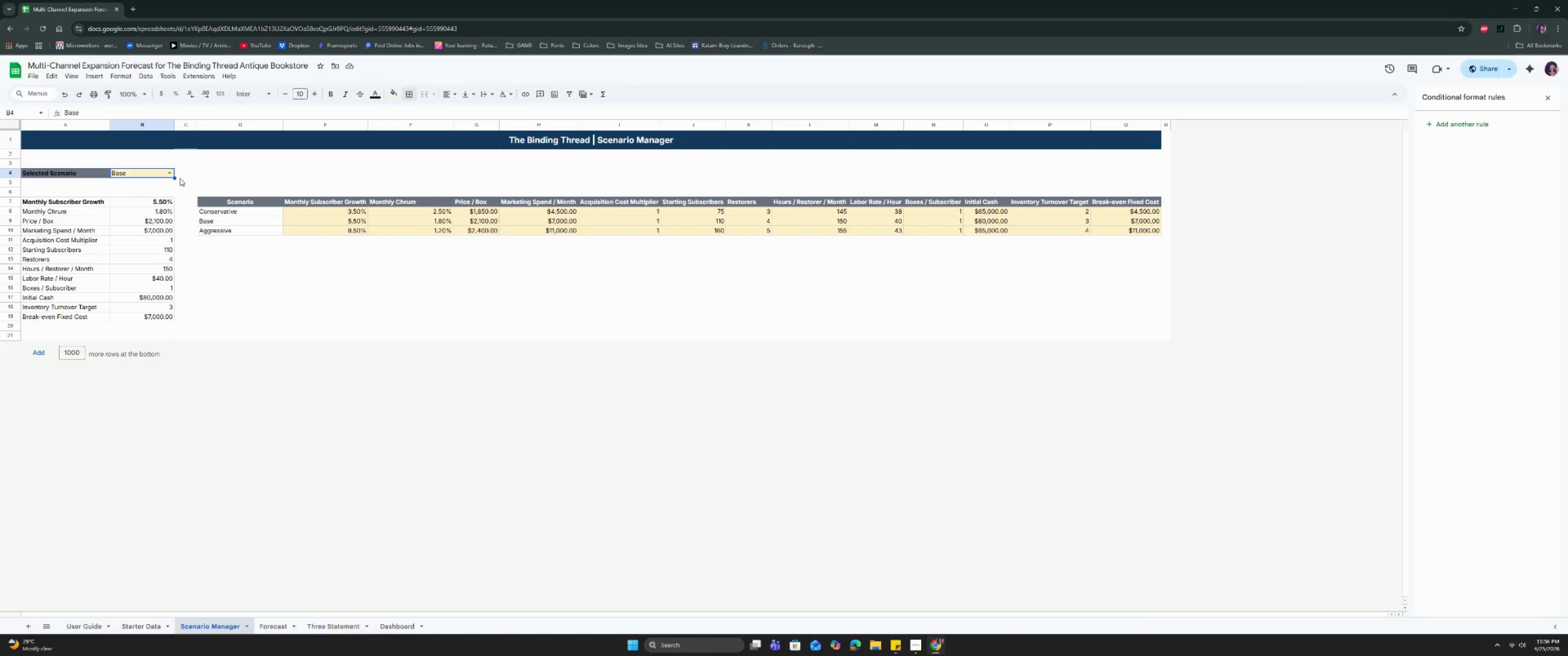 
left_click([170, 172])
 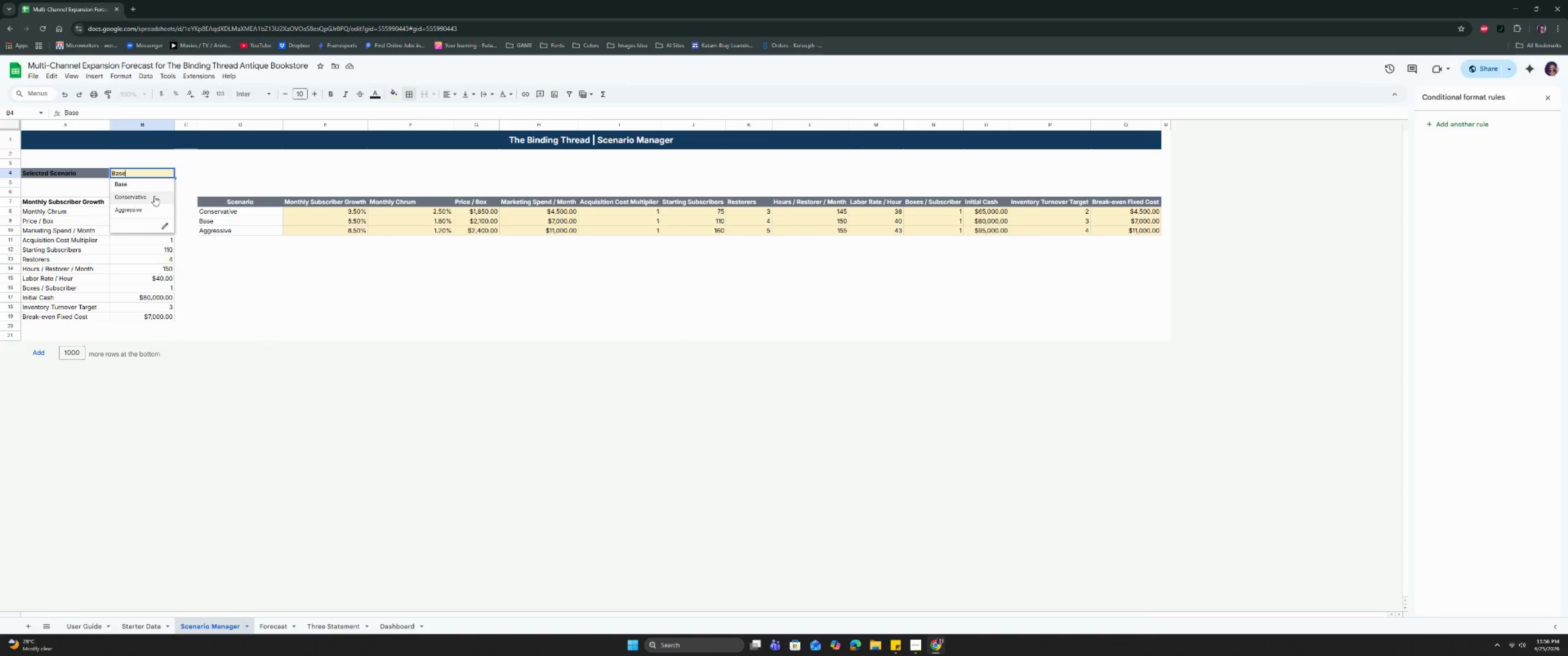 
left_click([154, 196])
 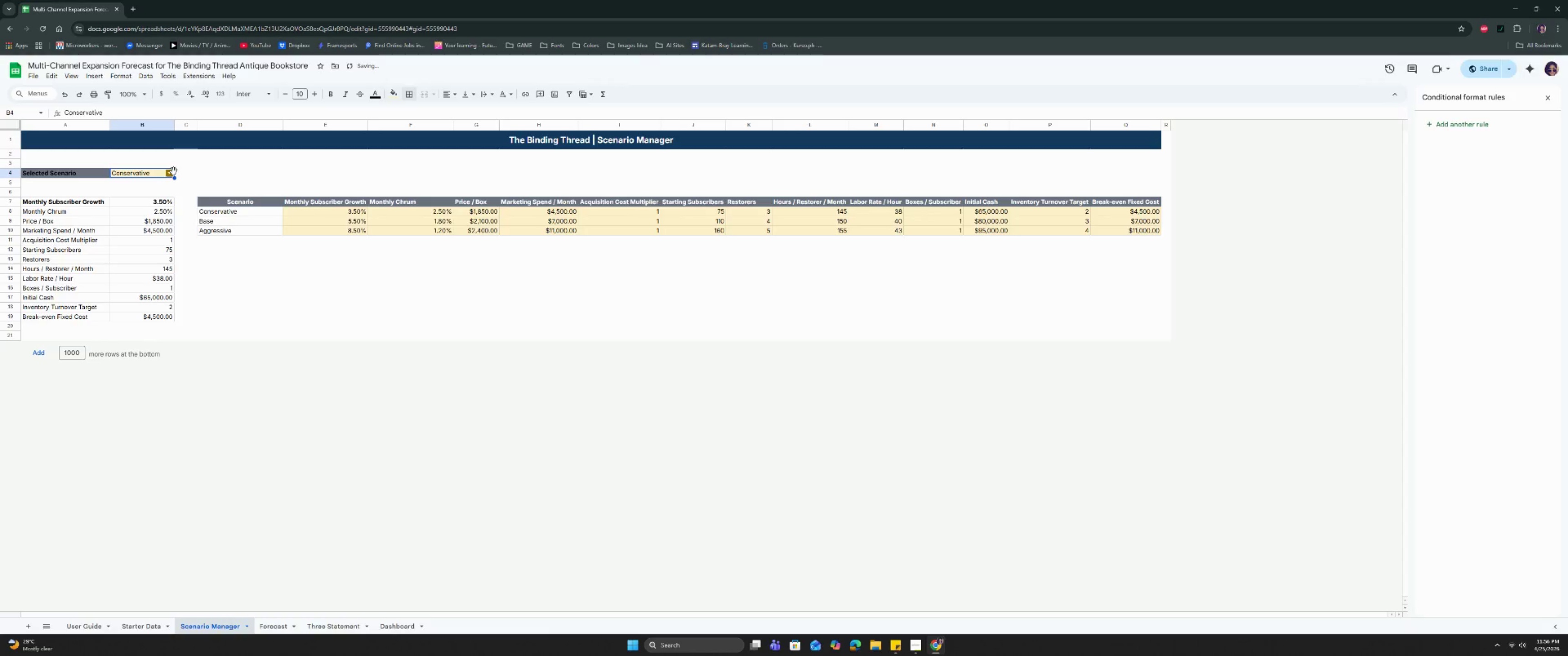 
double_click([172, 171])
 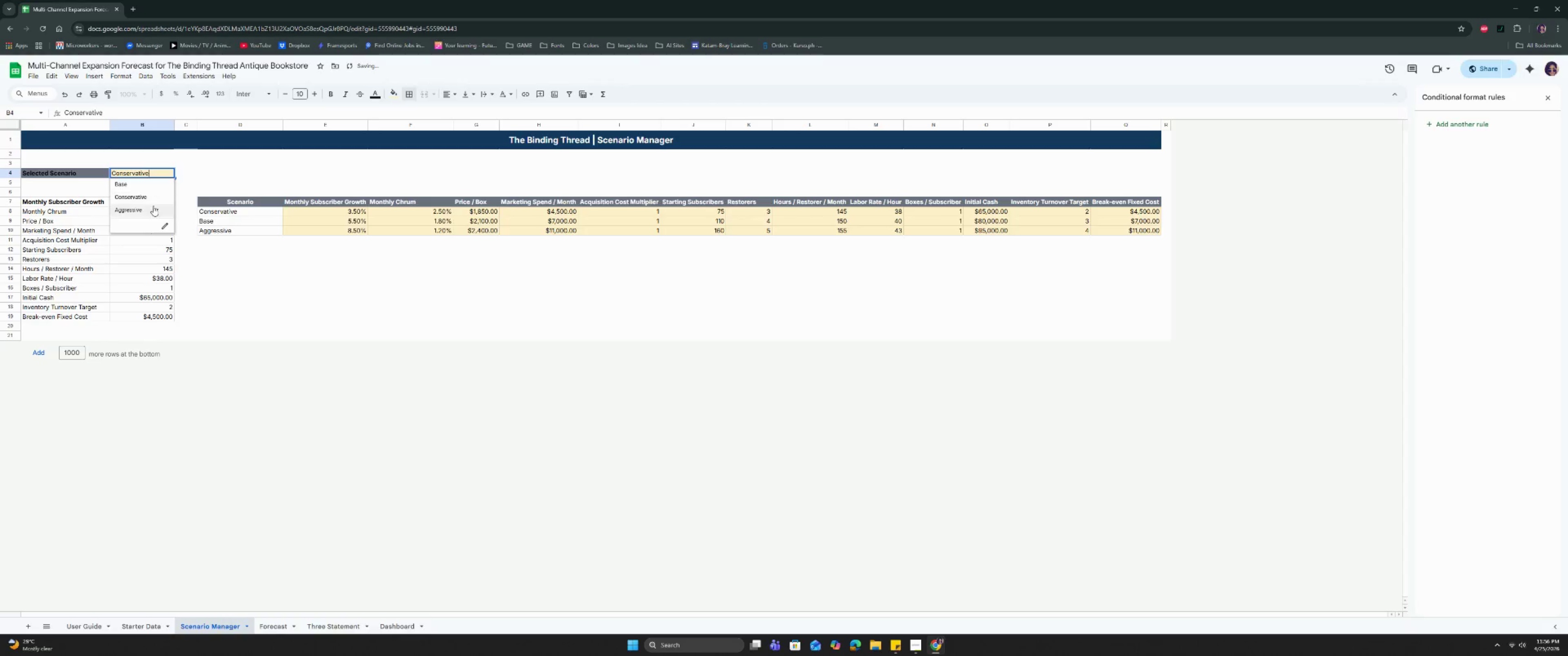 
left_click([153, 206])
 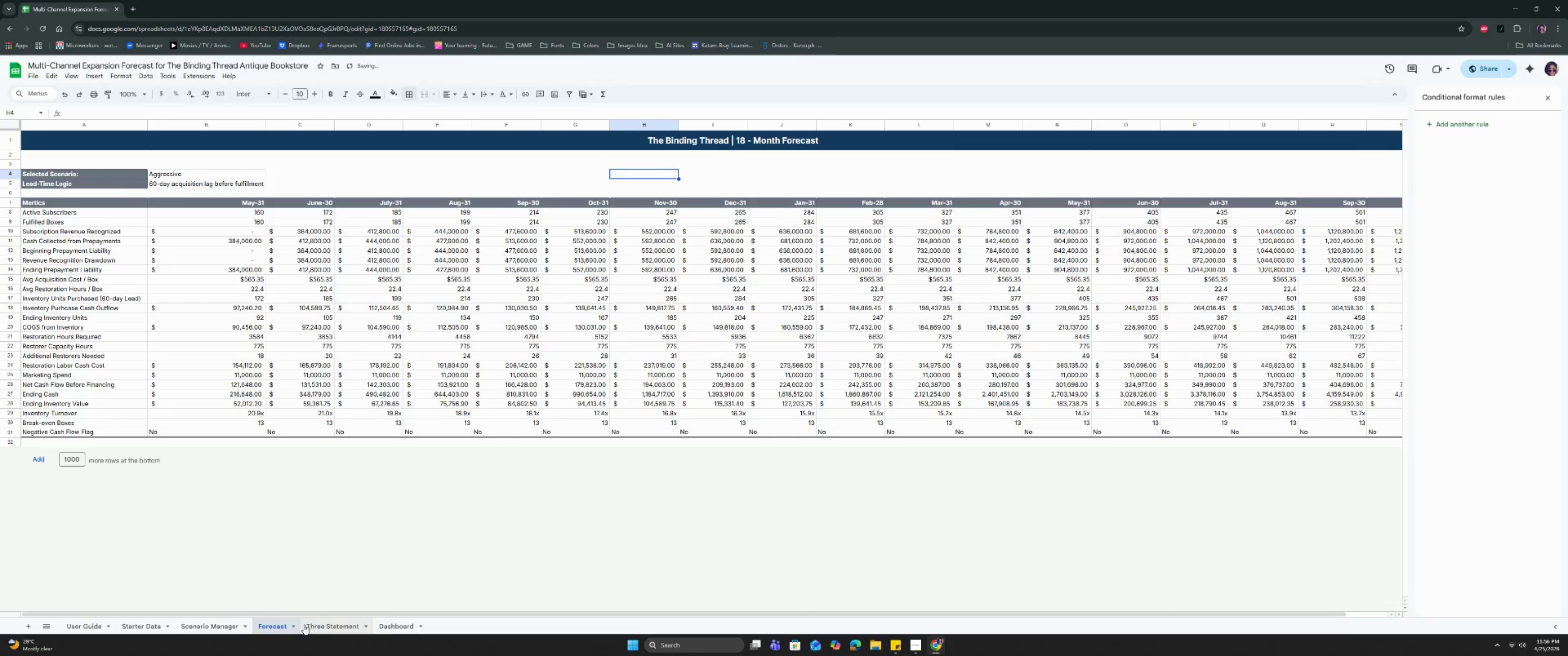 
left_click([335, 626])
 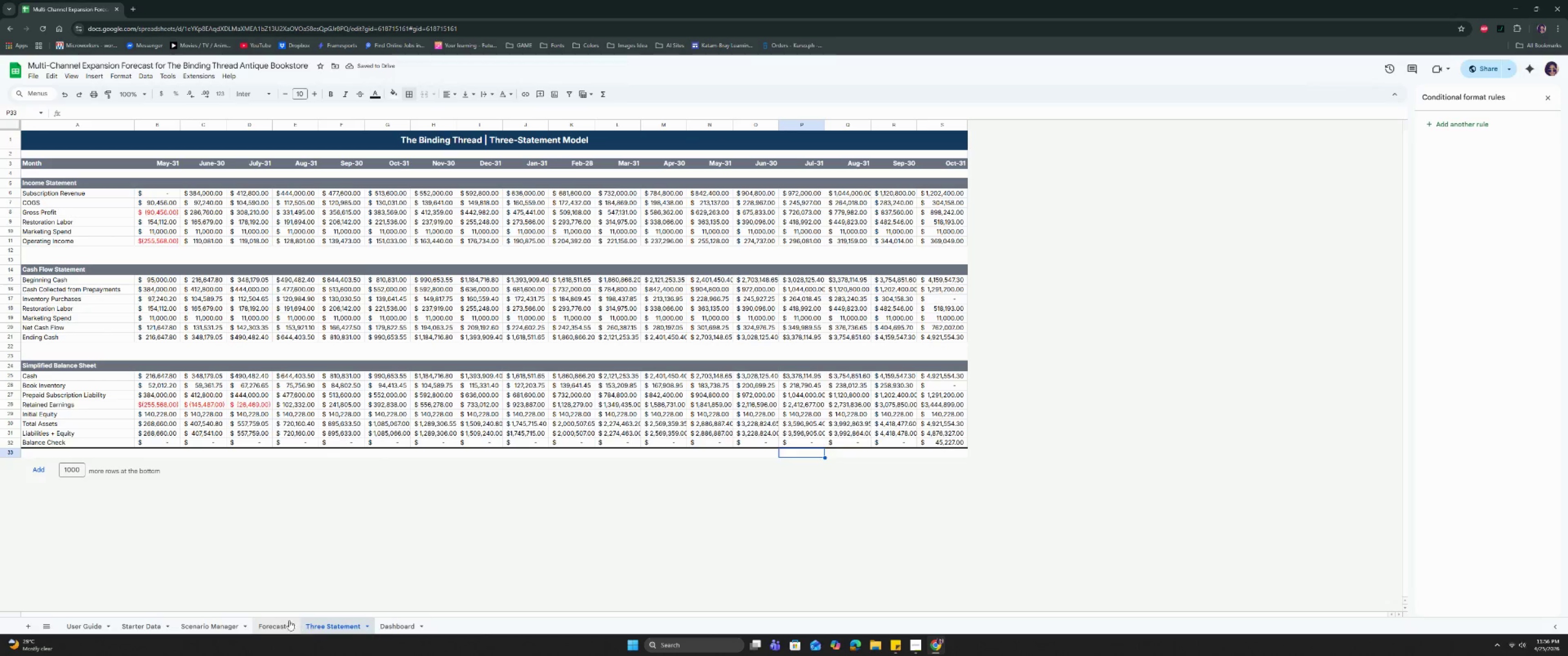 
left_click([268, 622])
 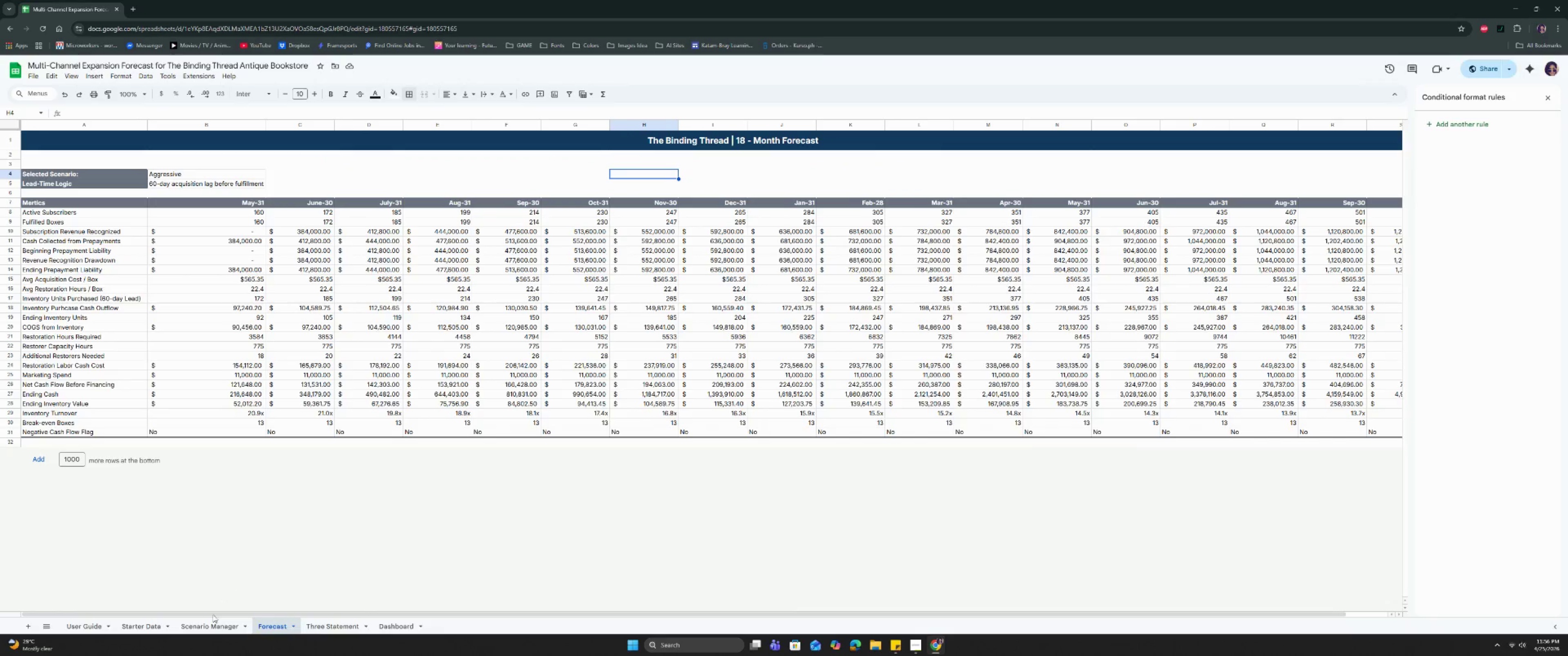 
left_click([212, 627])
 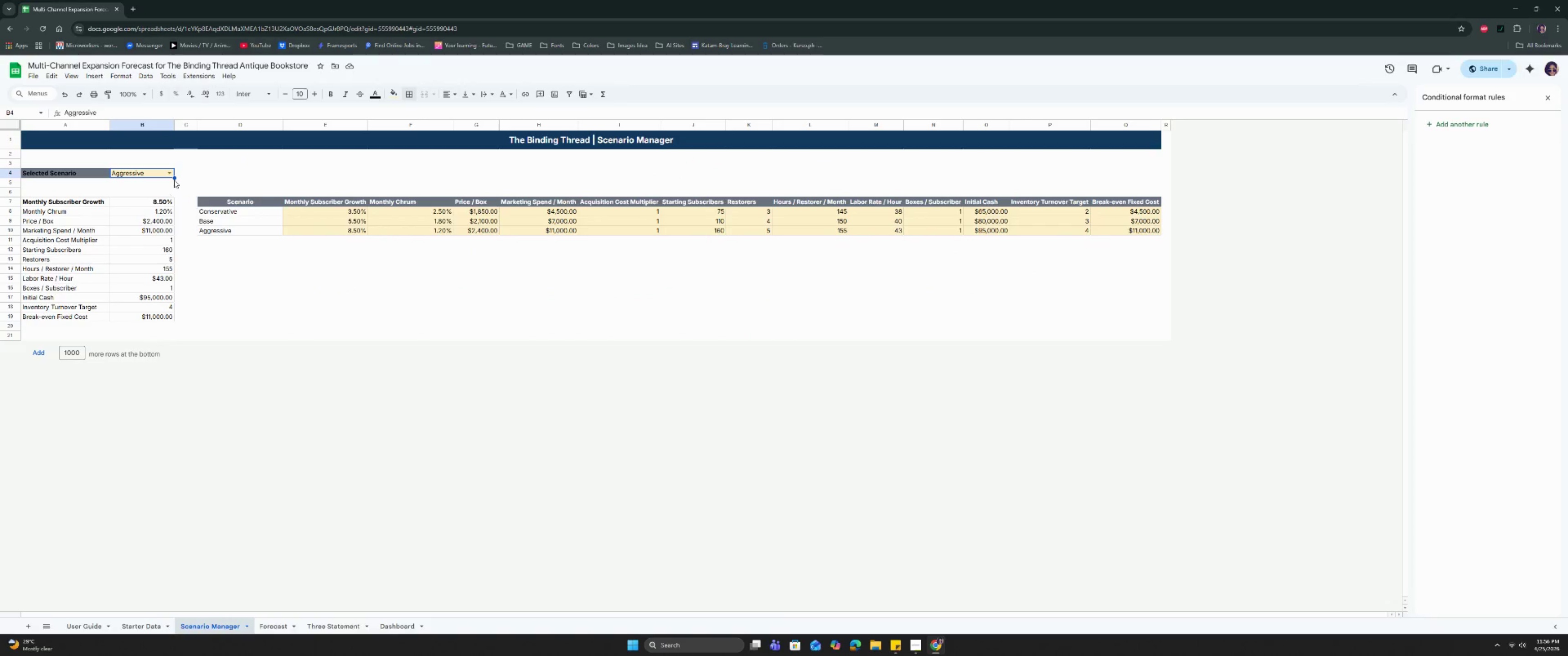 
left_click([168, 174])
 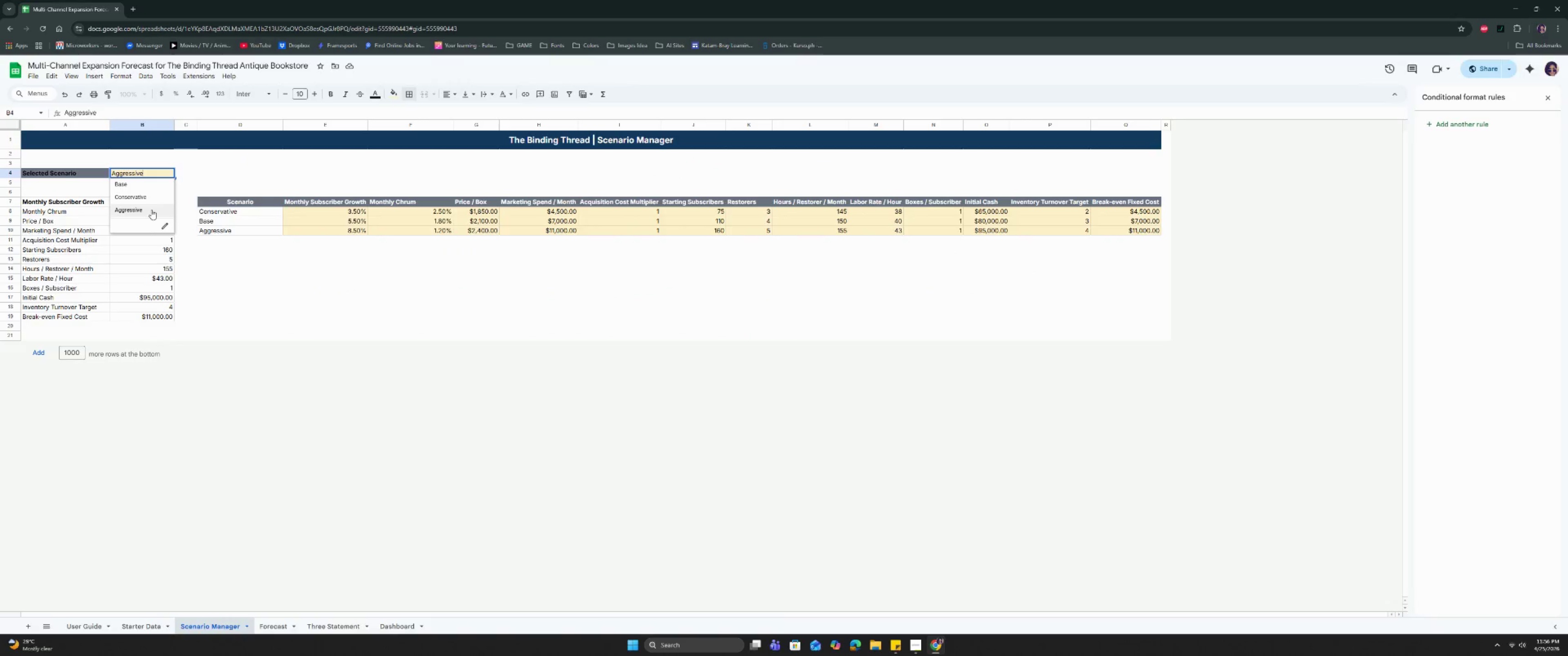 
left_click([151, 211])
 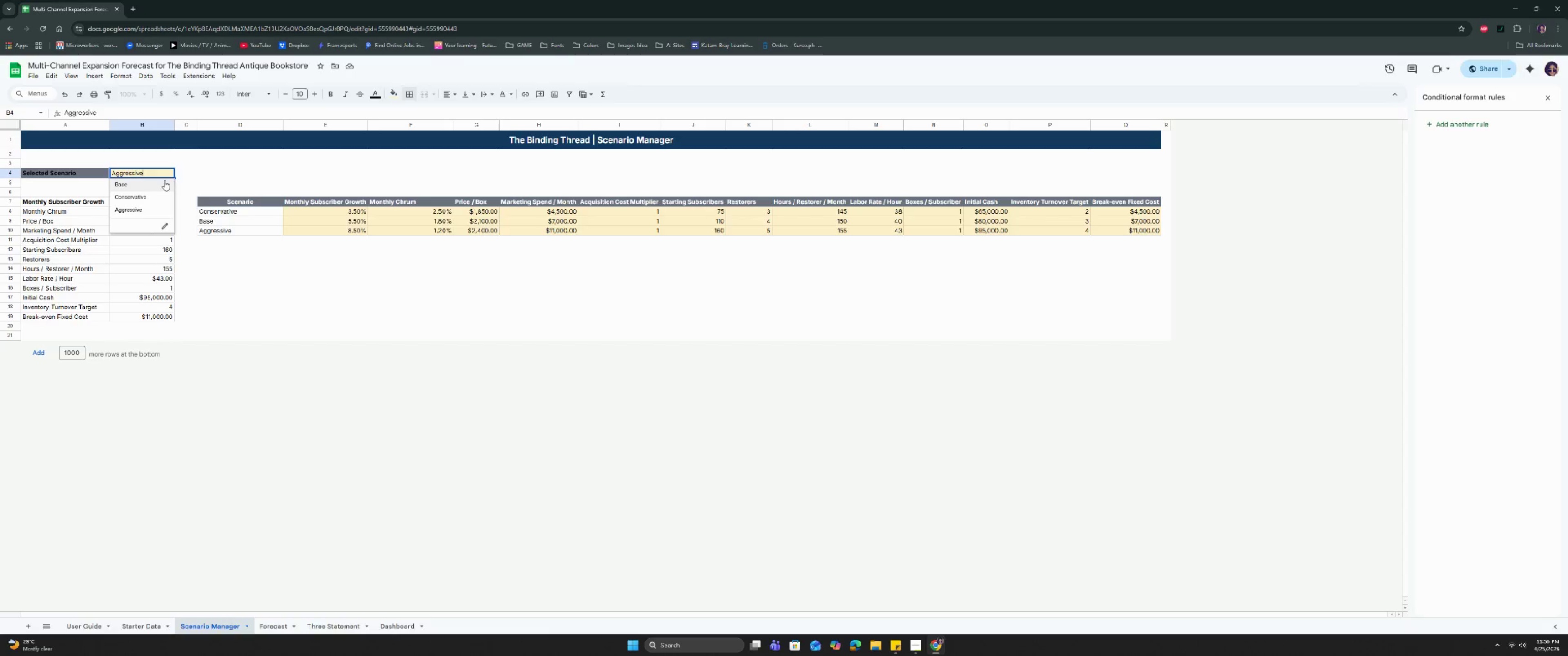 
double_click([152, 196])
 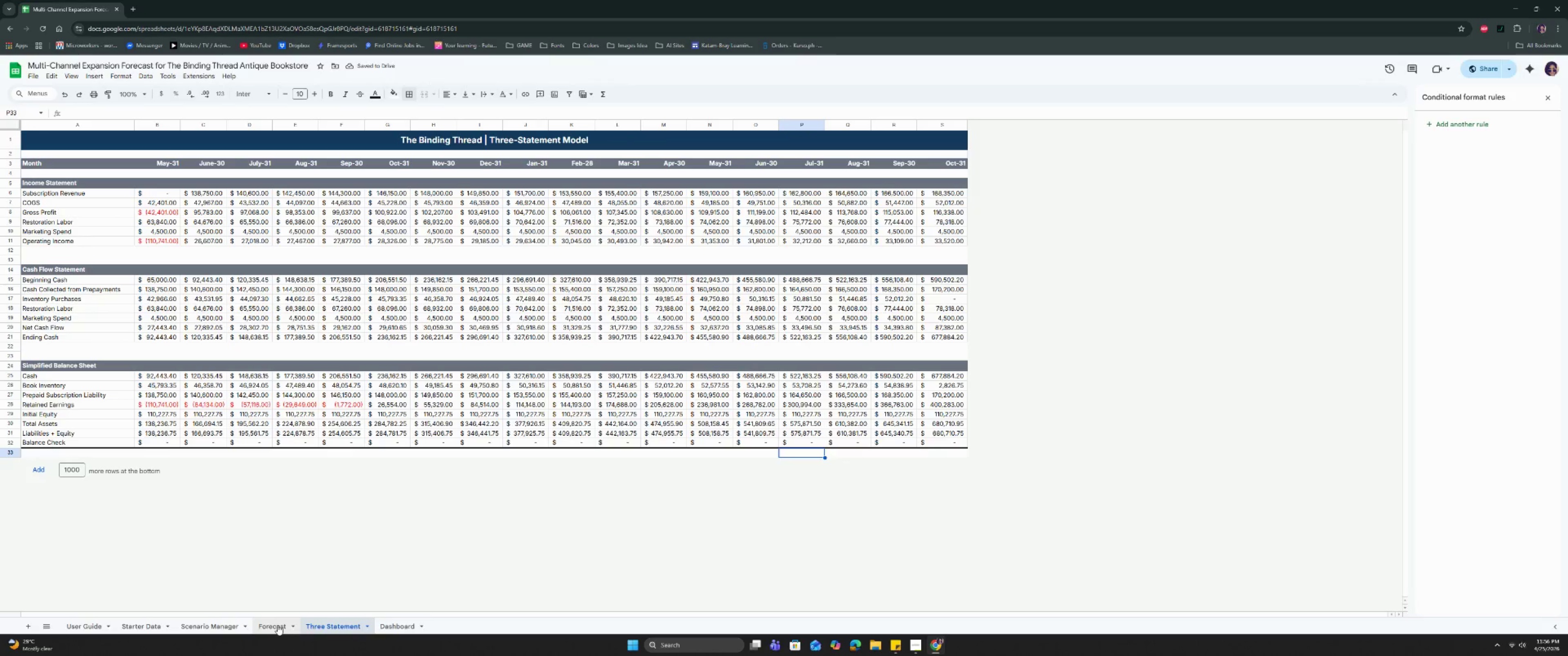 
left_click([276, 625])
 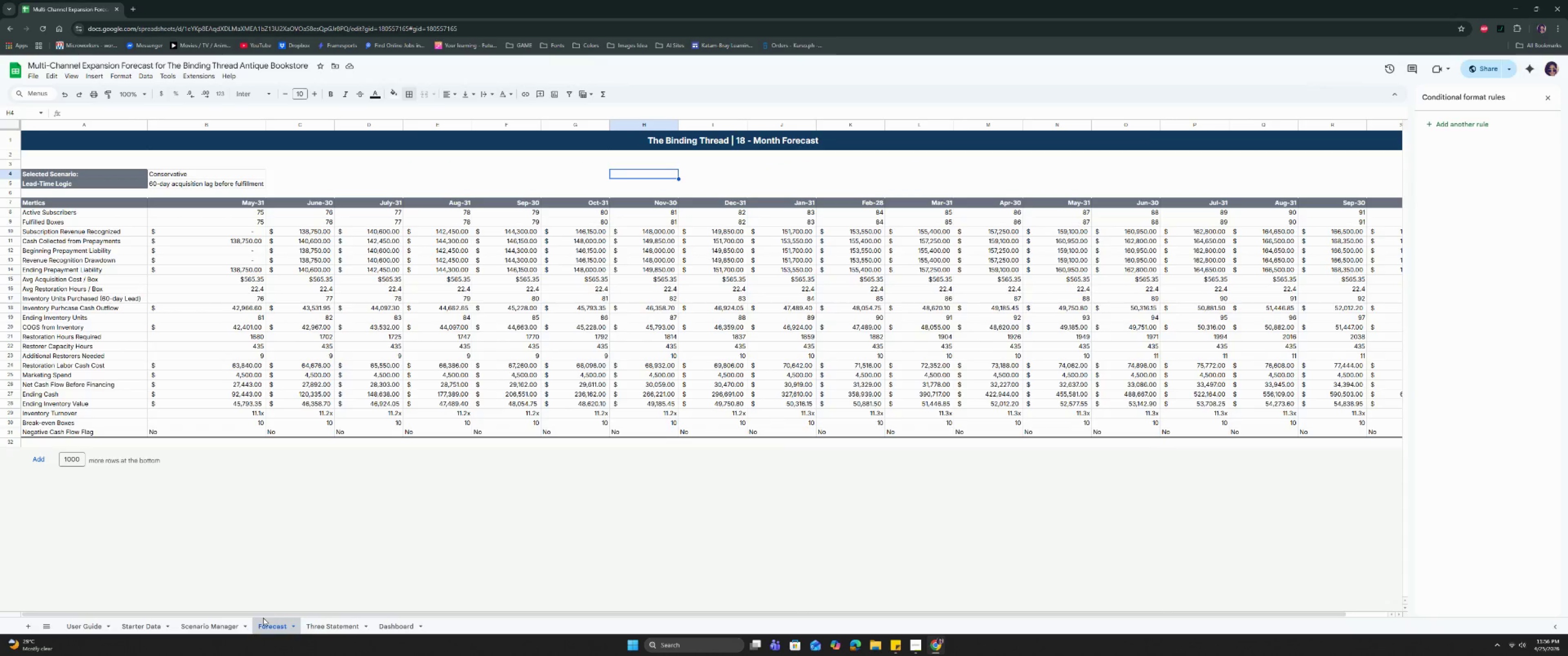 
left_click([222, 627])
 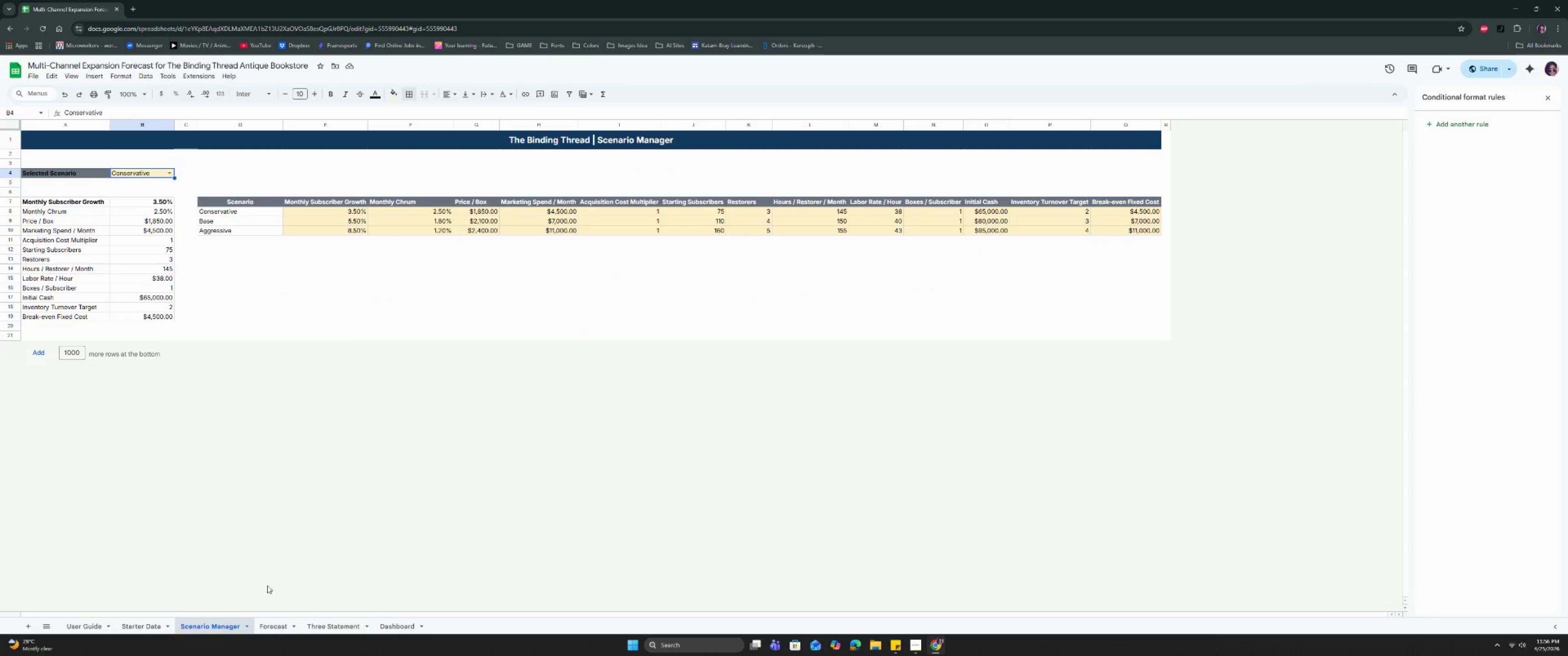 
left_click([345, 325])
 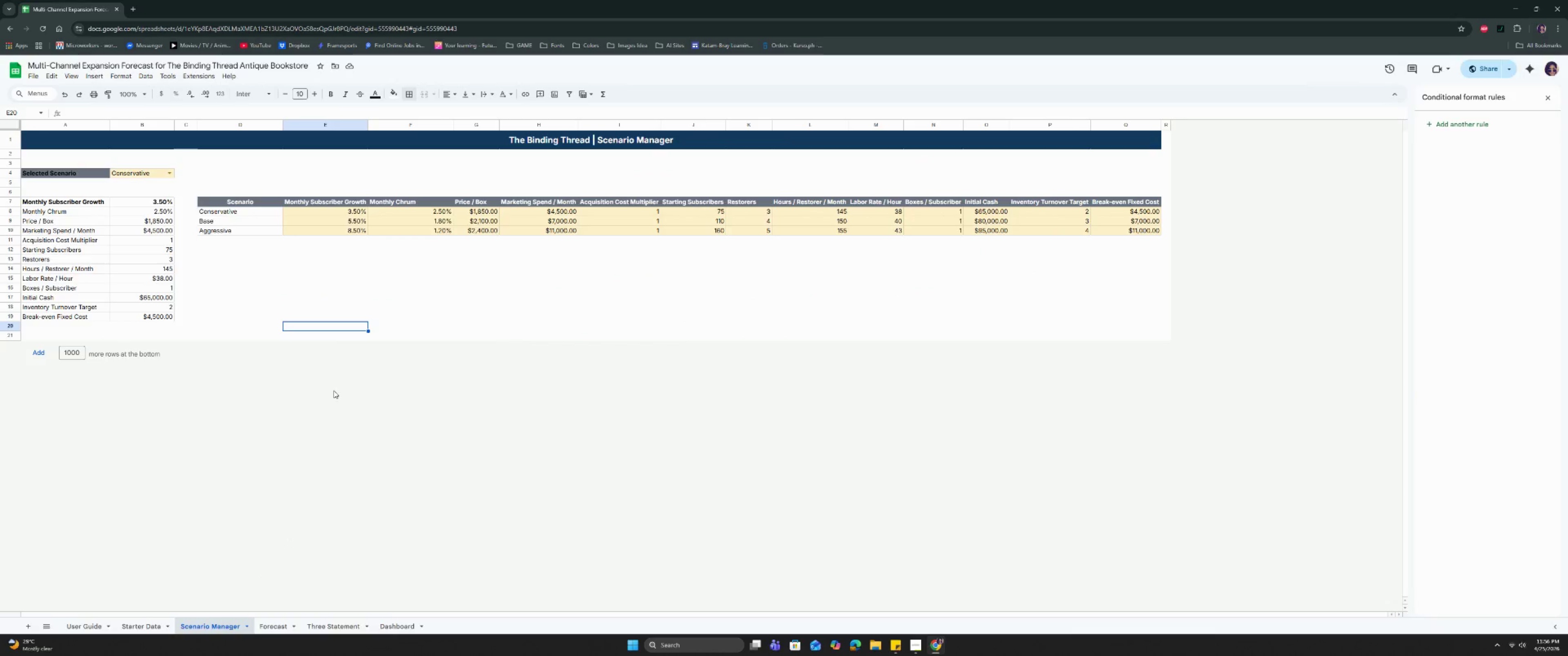 
left_click([334, 390])
 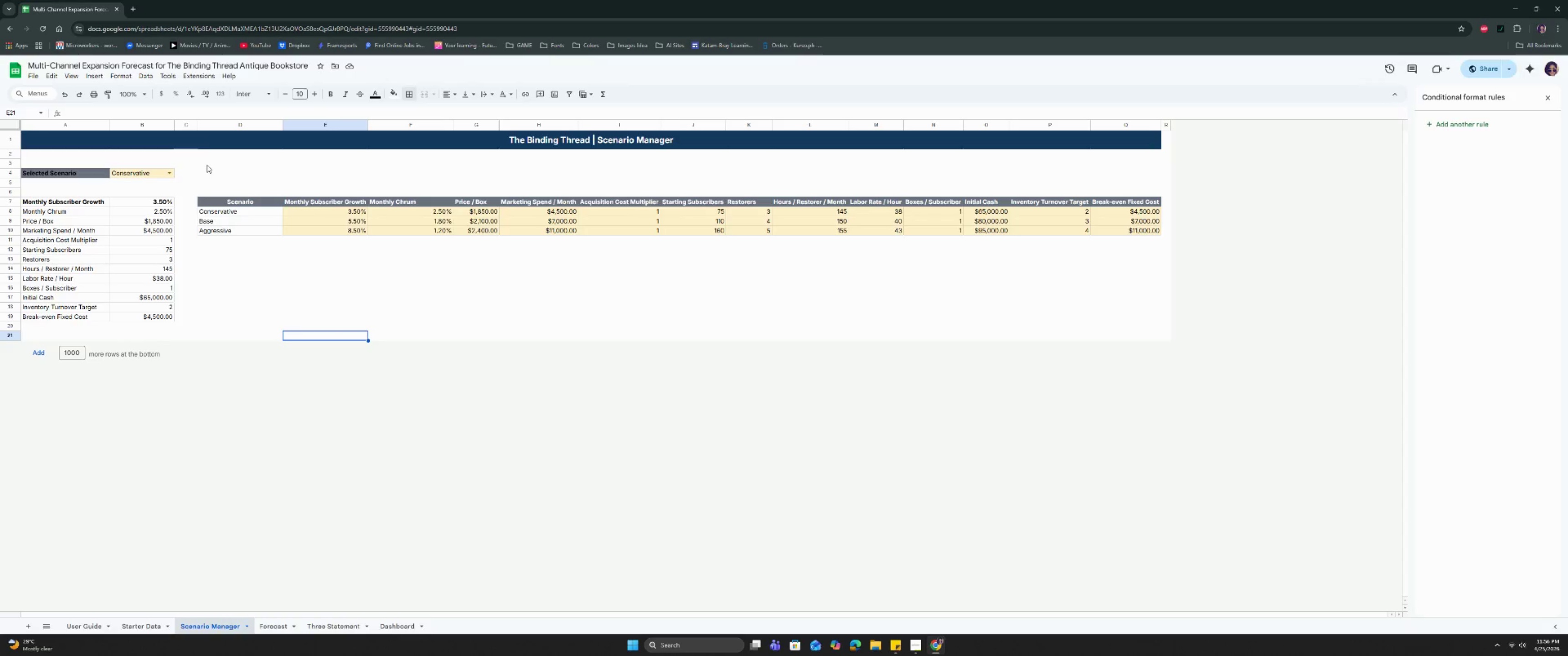 
left_click([191, 141])
 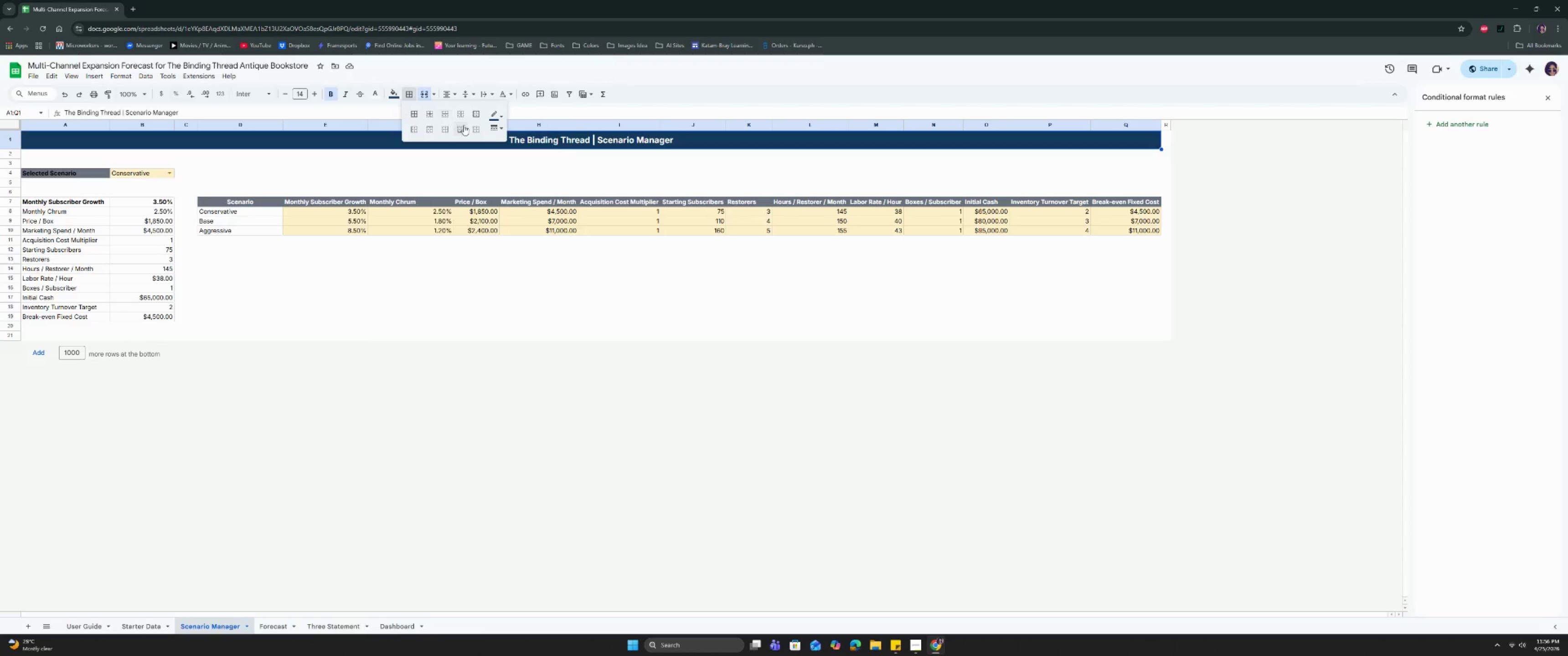 
left_click([492, 117])
 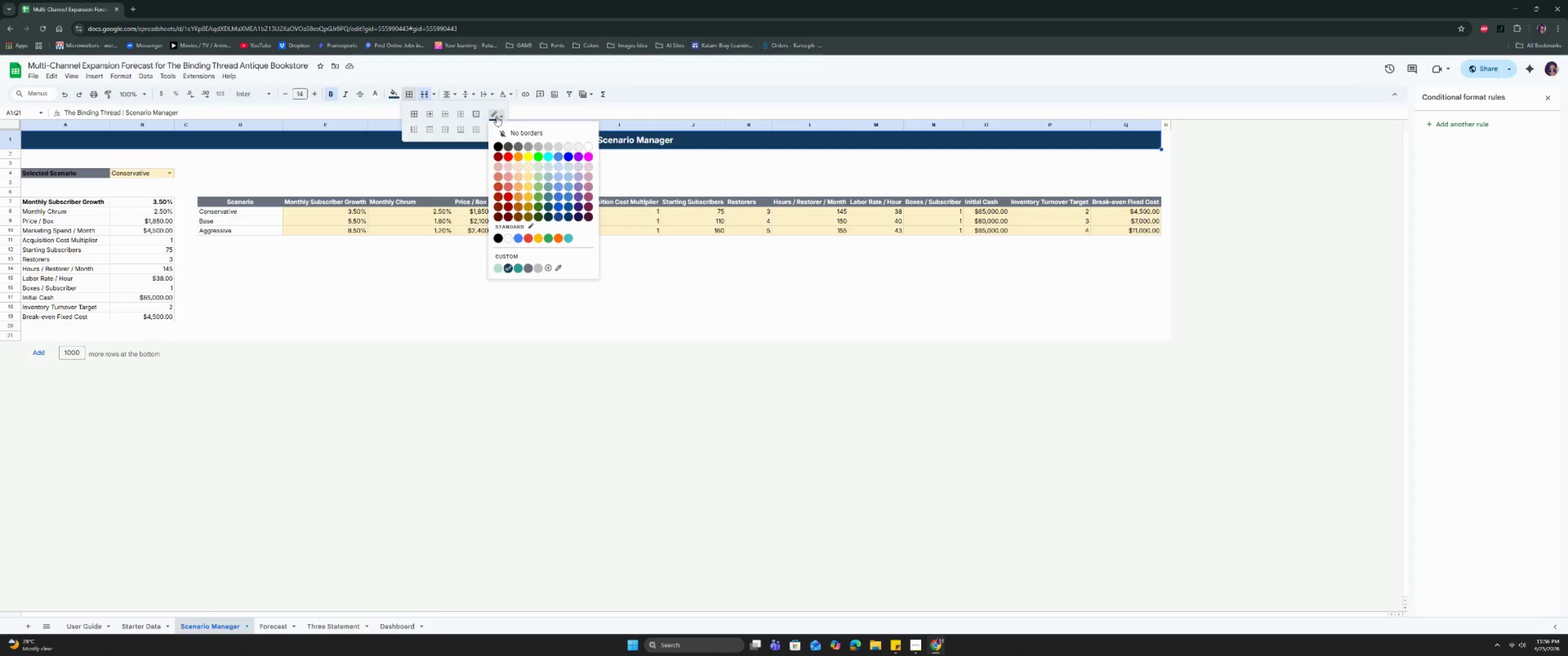 
left_click([496, 116])
 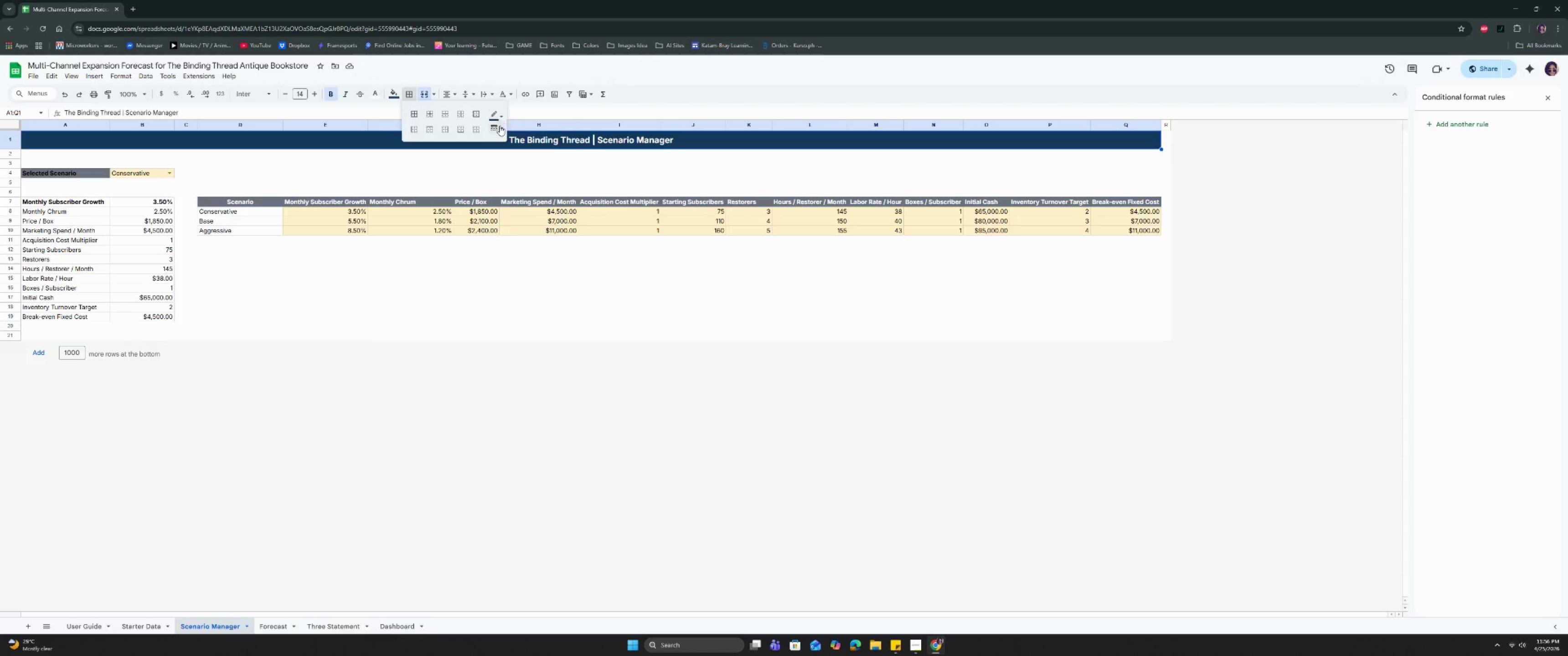 
double_click([500, 126])
 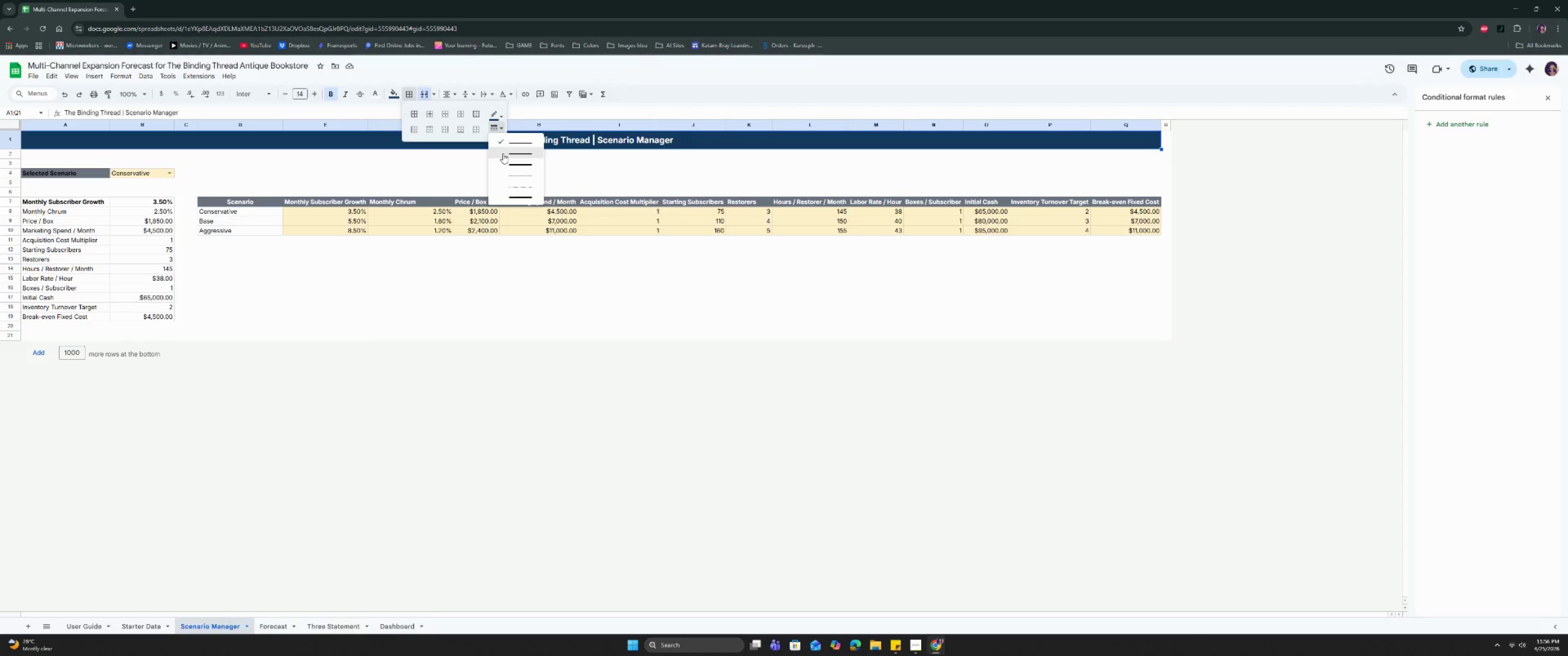 
left_click([504, 163])
 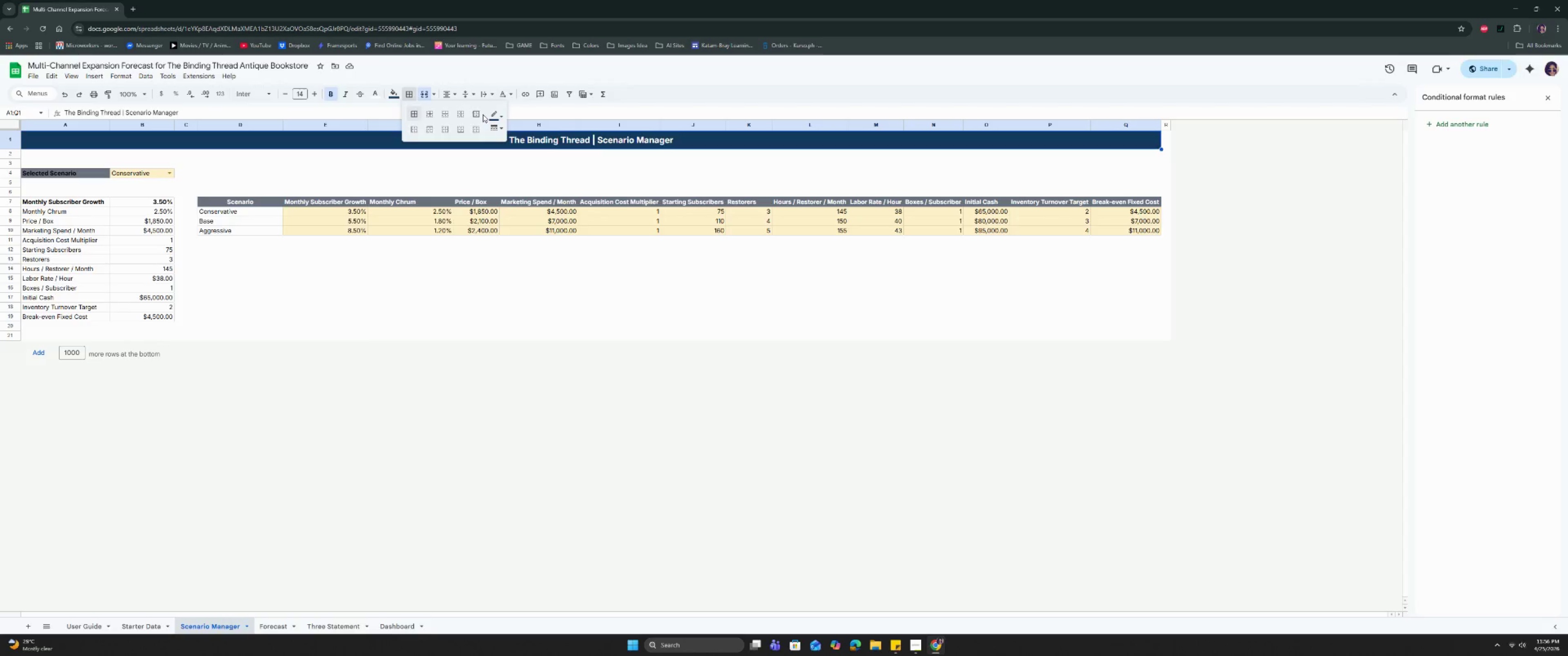 
left_click([481, 113])
 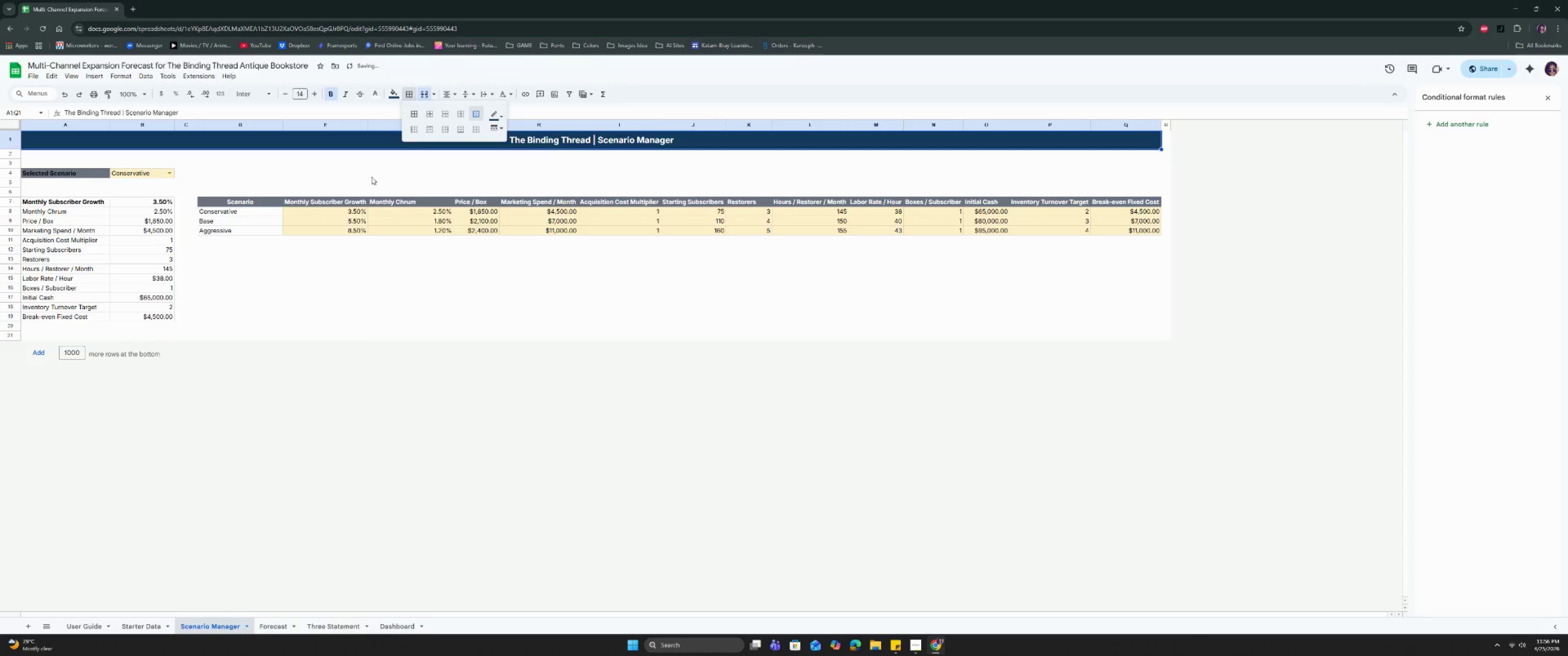 
left_click([362, 176])
 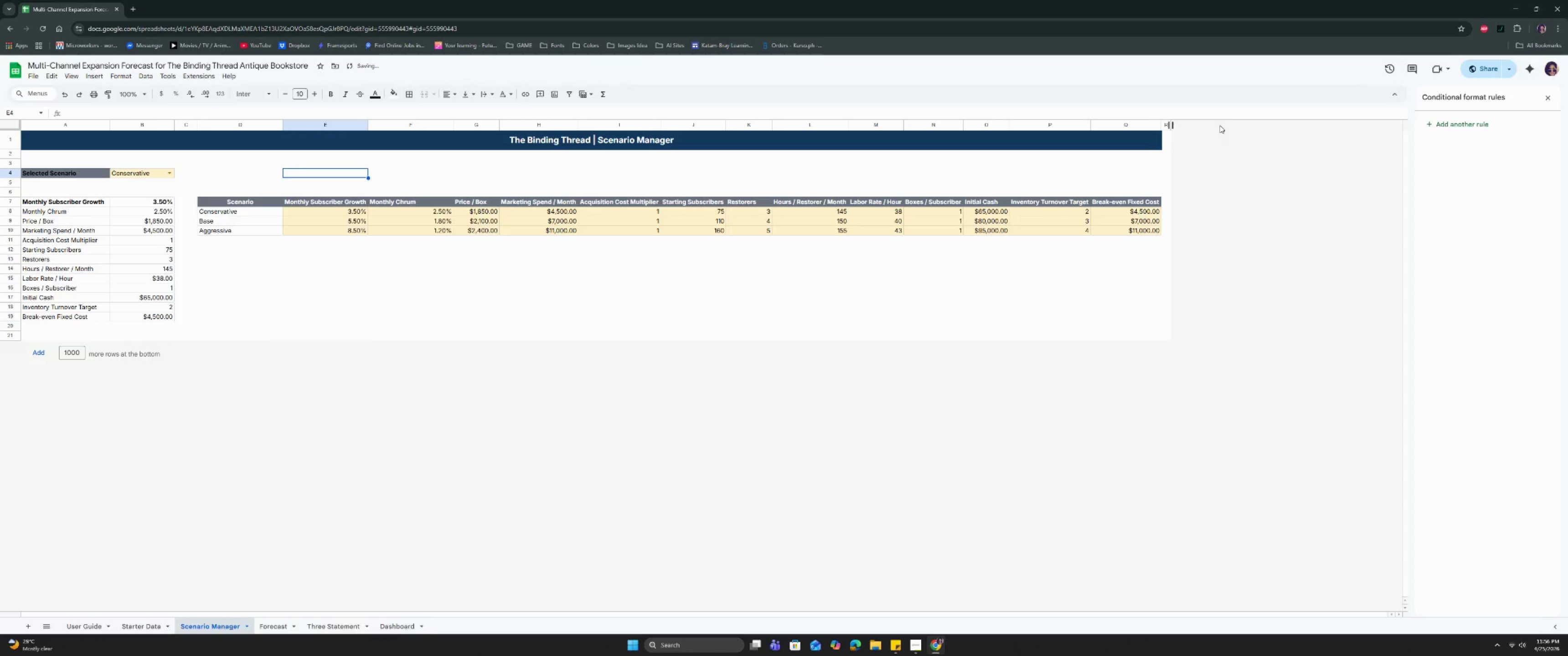 
left_click_drag(start_coordinate=[1132, 136], to_coordinate=[1165, 139])
 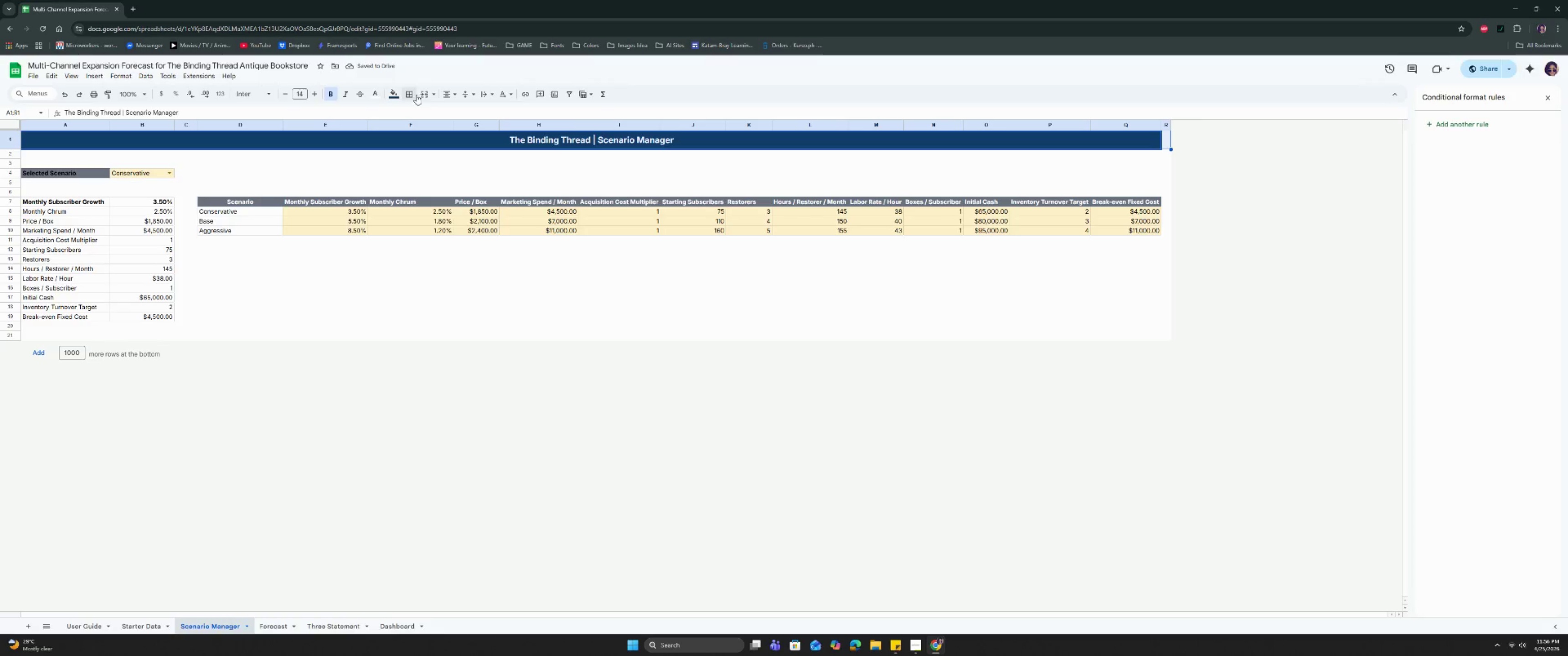 
left_click([424, 96])
 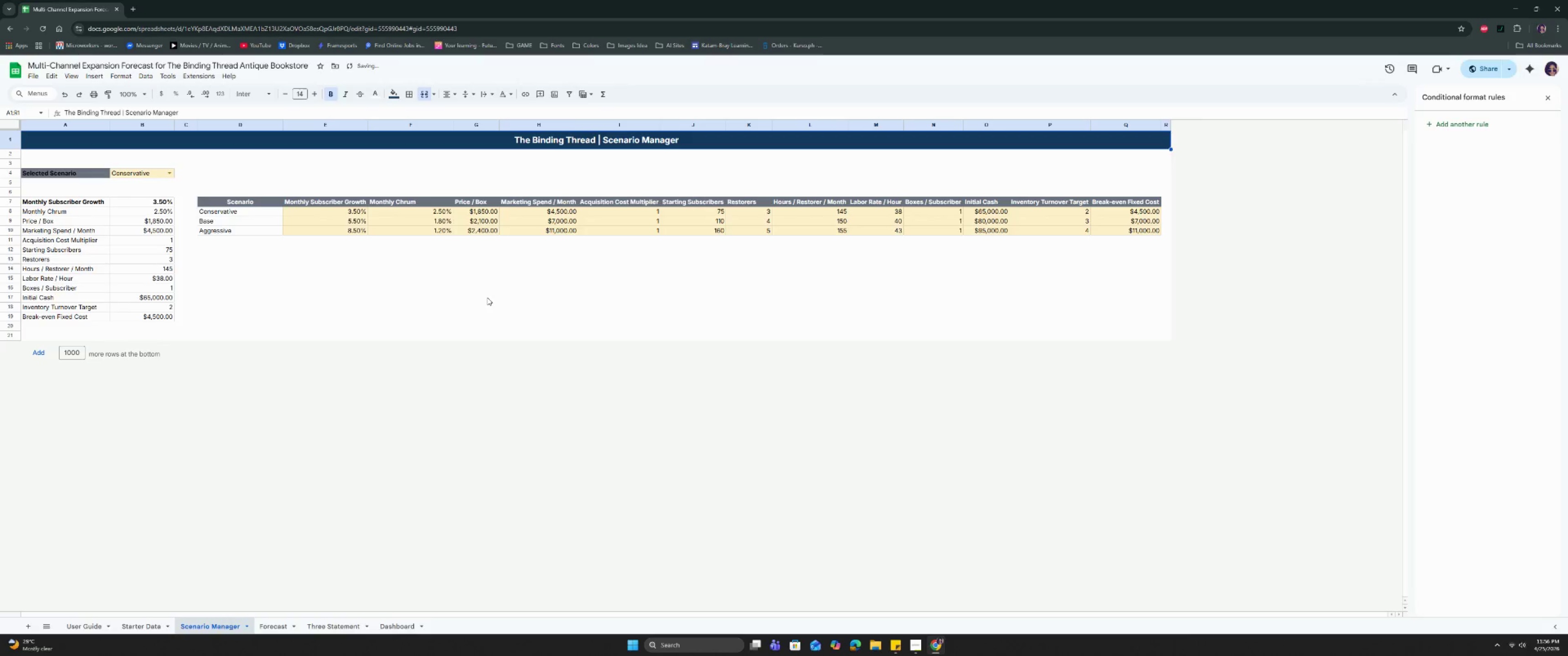 
left_click([480, 330])
 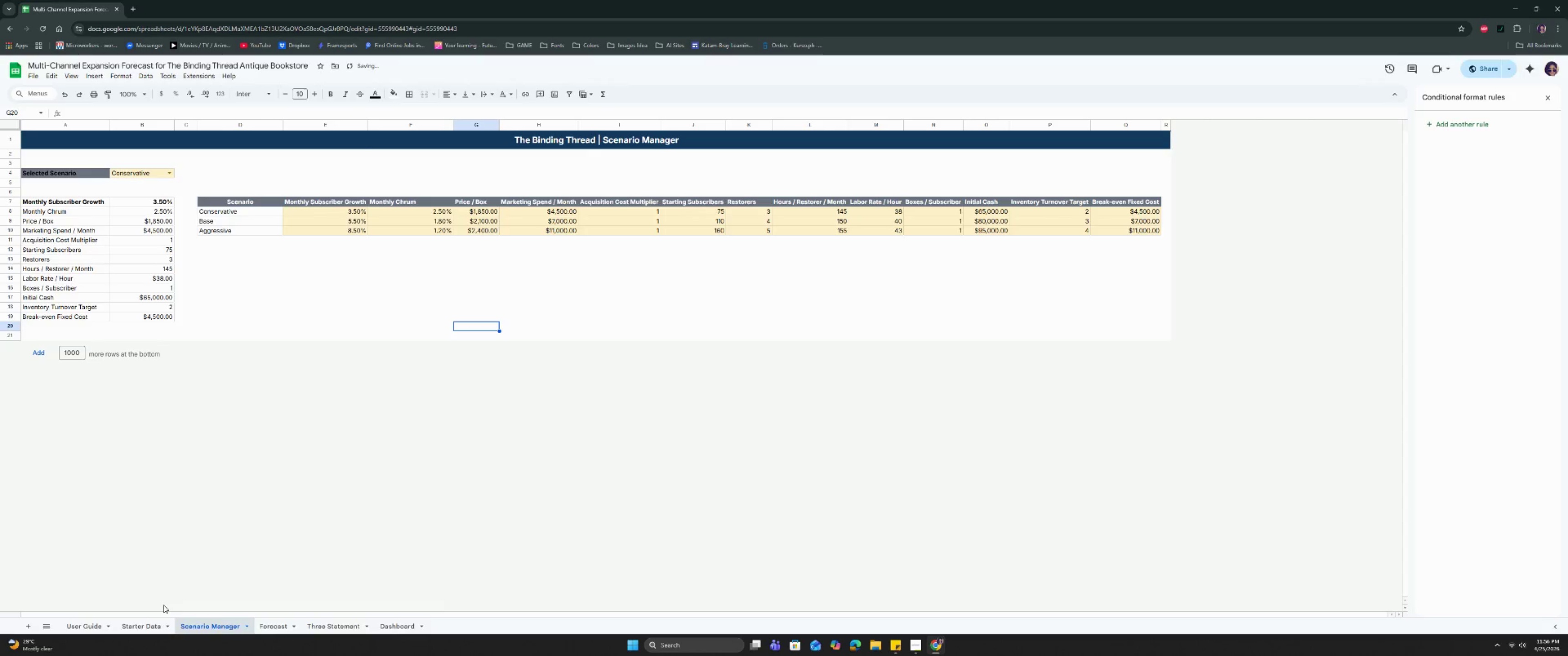 
left_click([139, 622])
 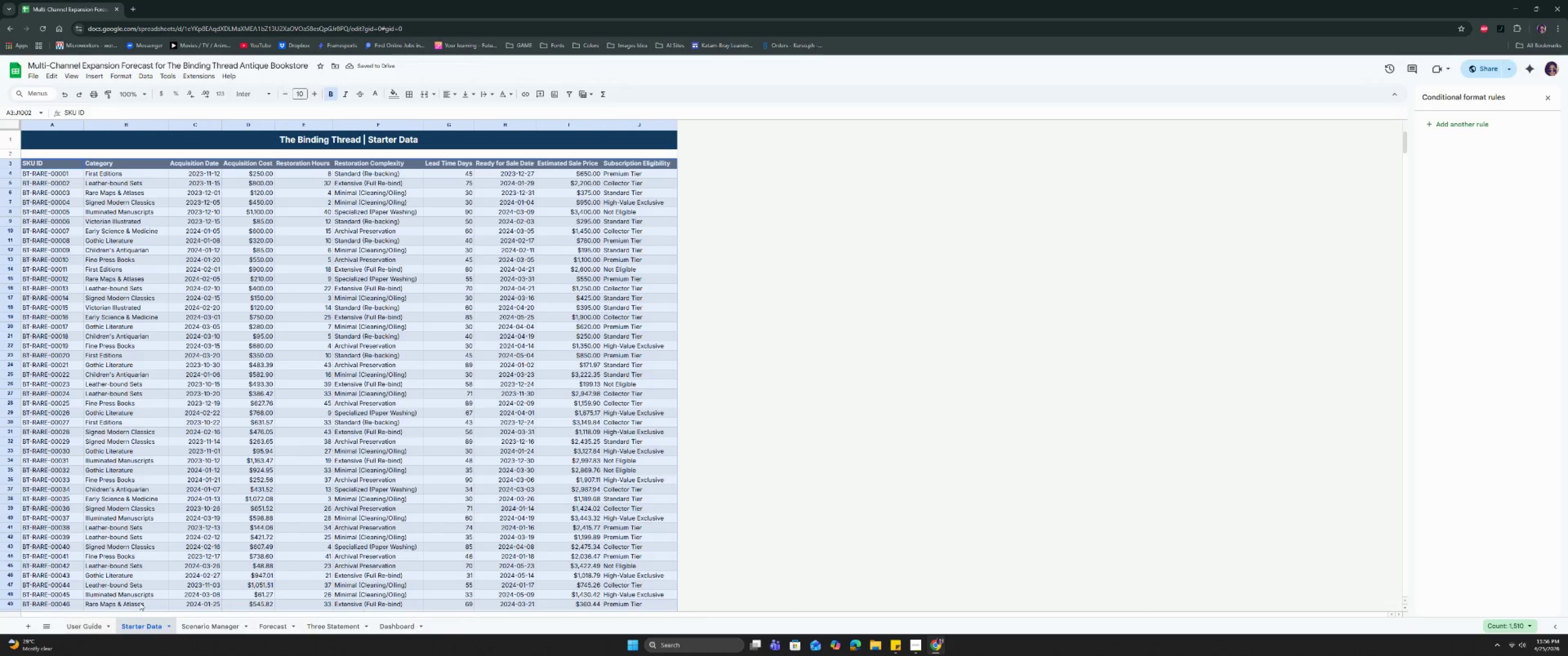 
left_click([272, 488])
 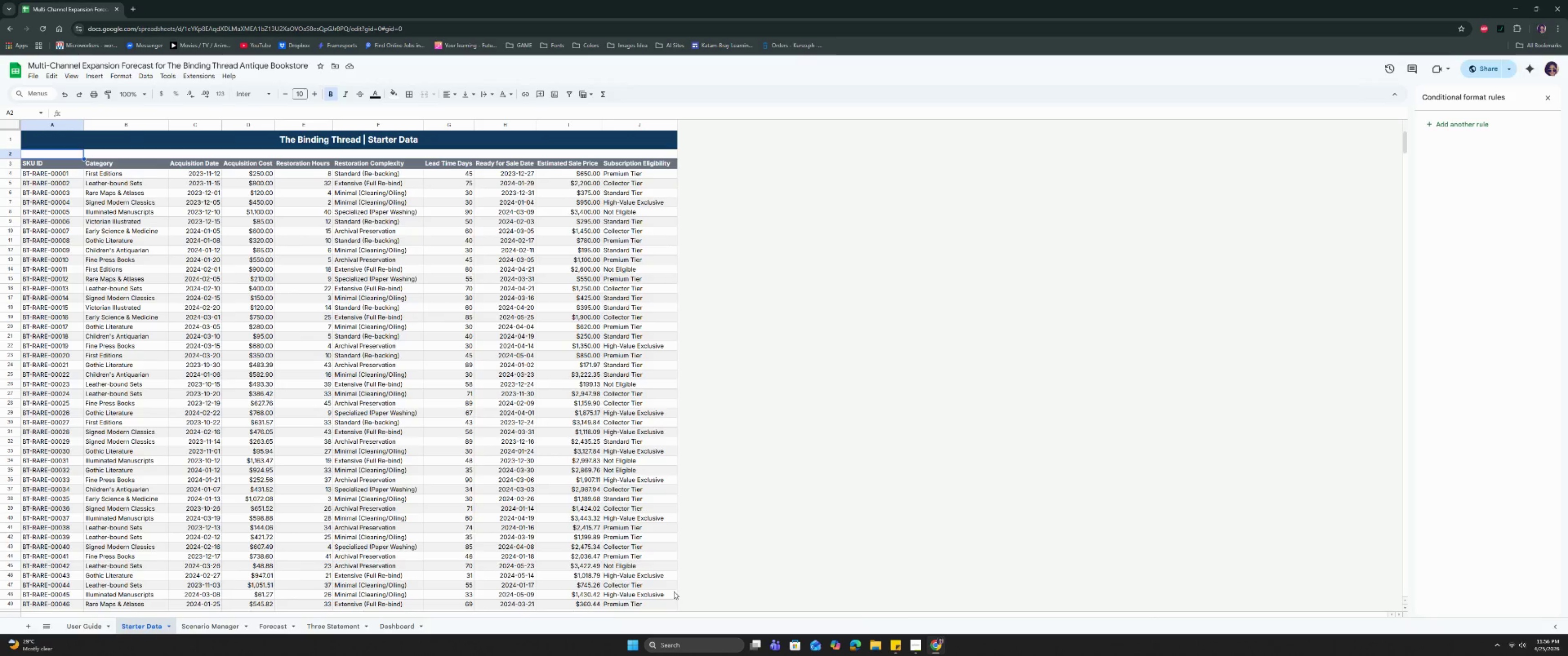 
left_click([914, 643])